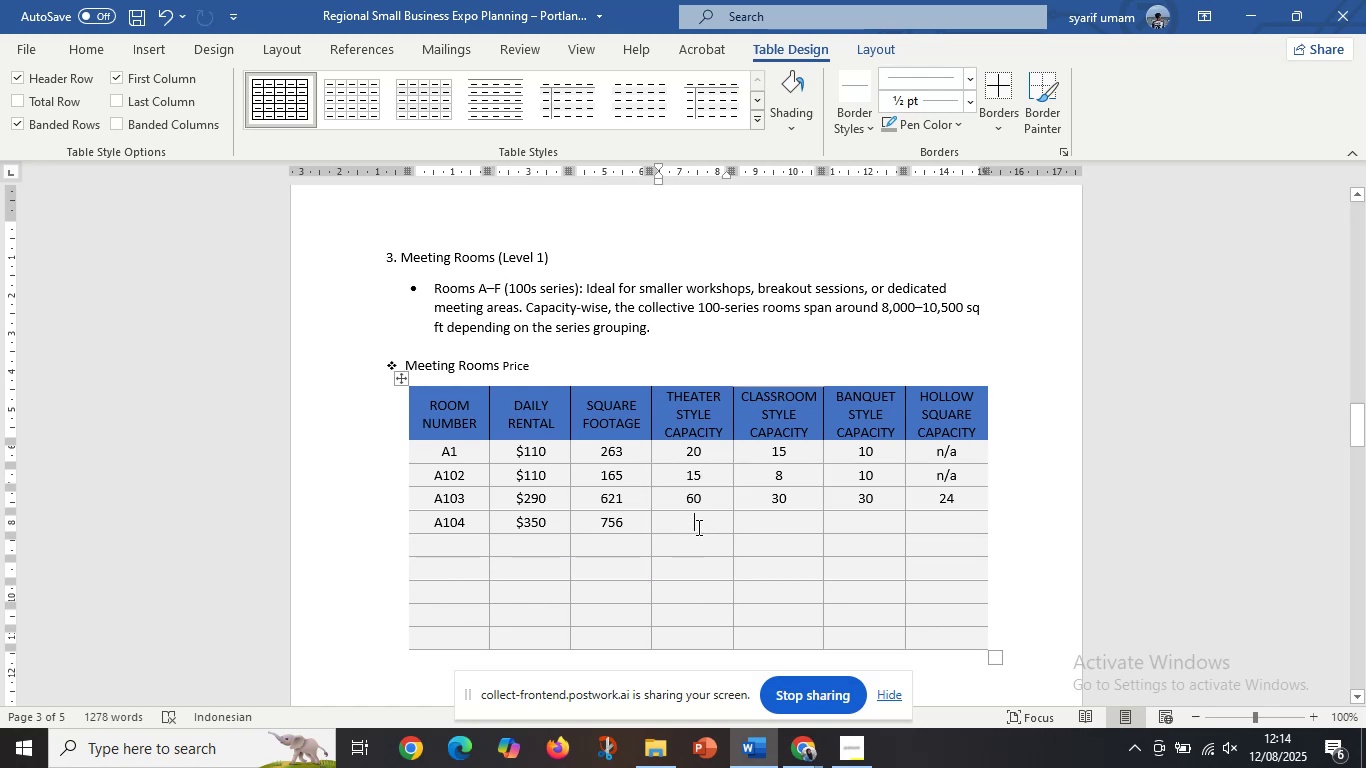 
key(Control+V)
 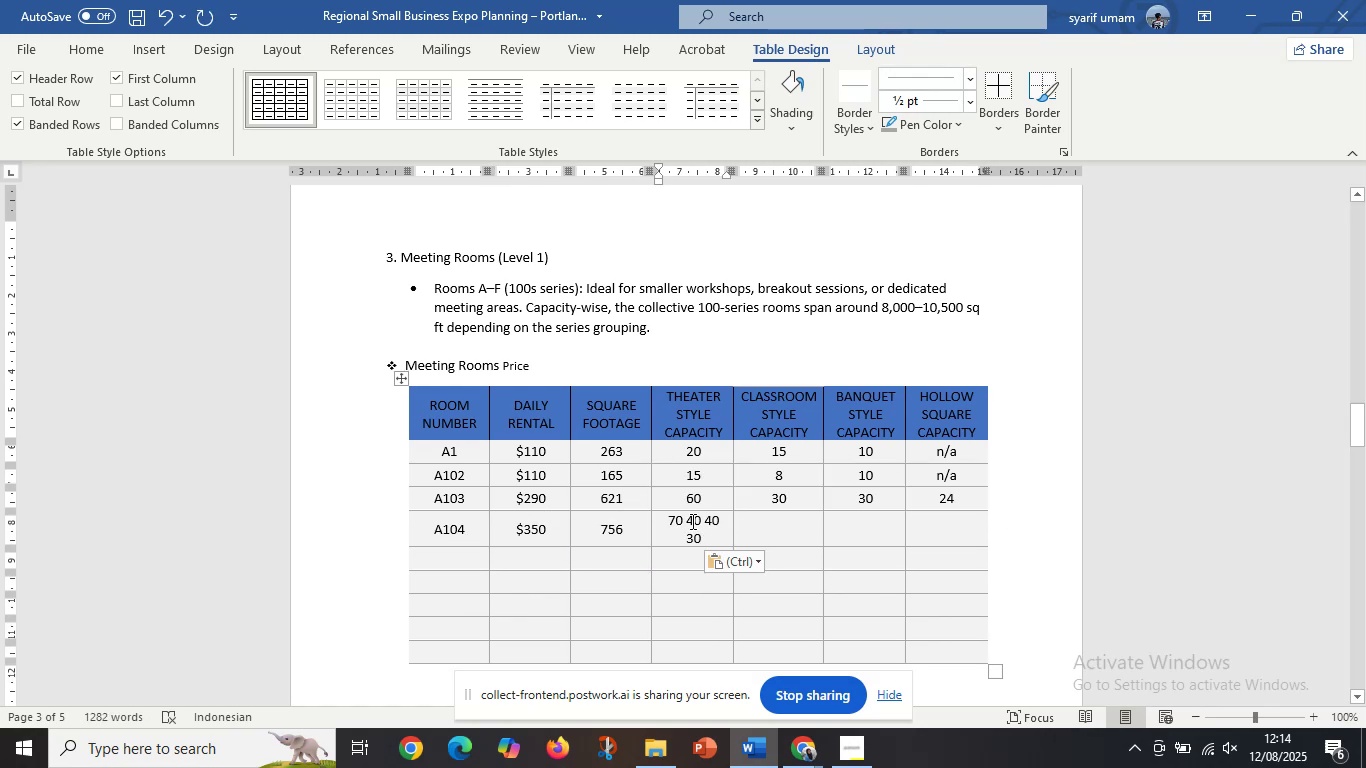 
left_click_drag(start_coordinate=[691, 520], to_coordinate=[708, 540])
 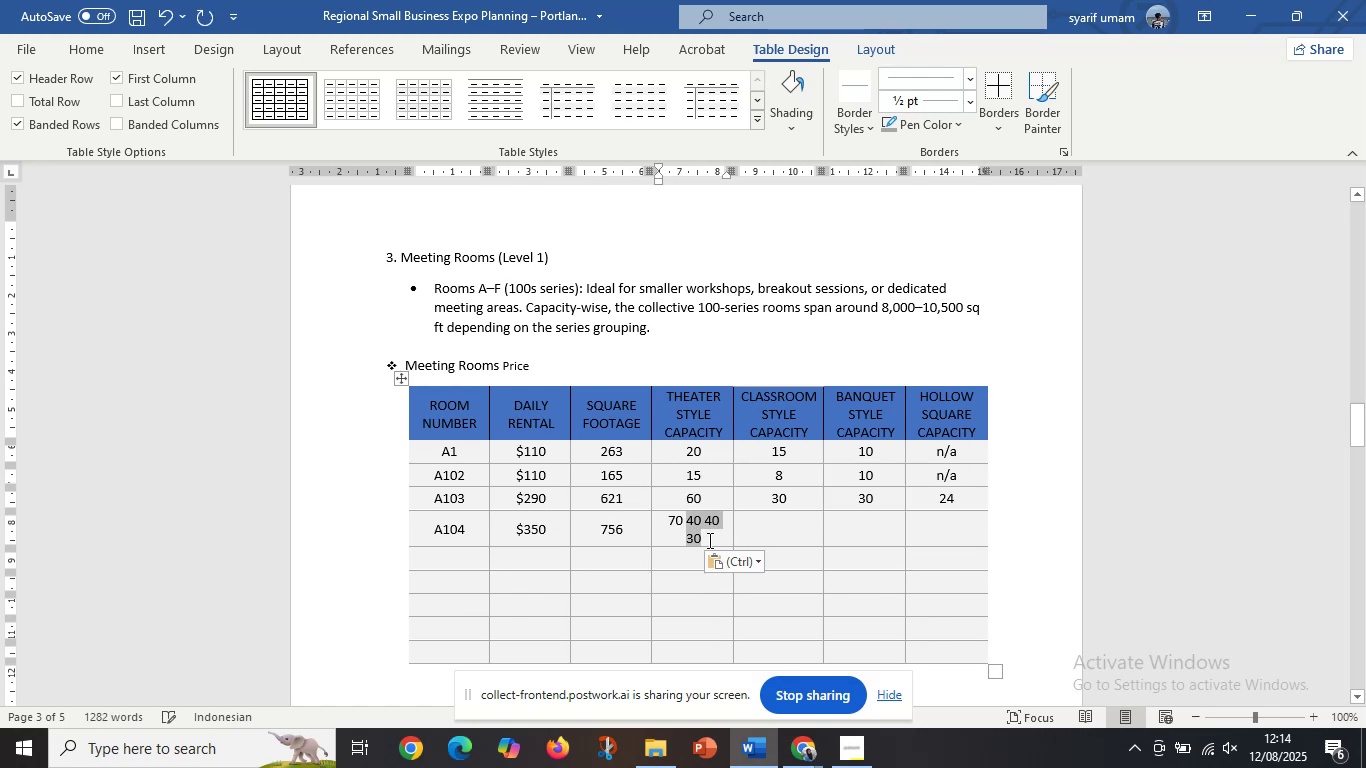 
key(Control+X)
 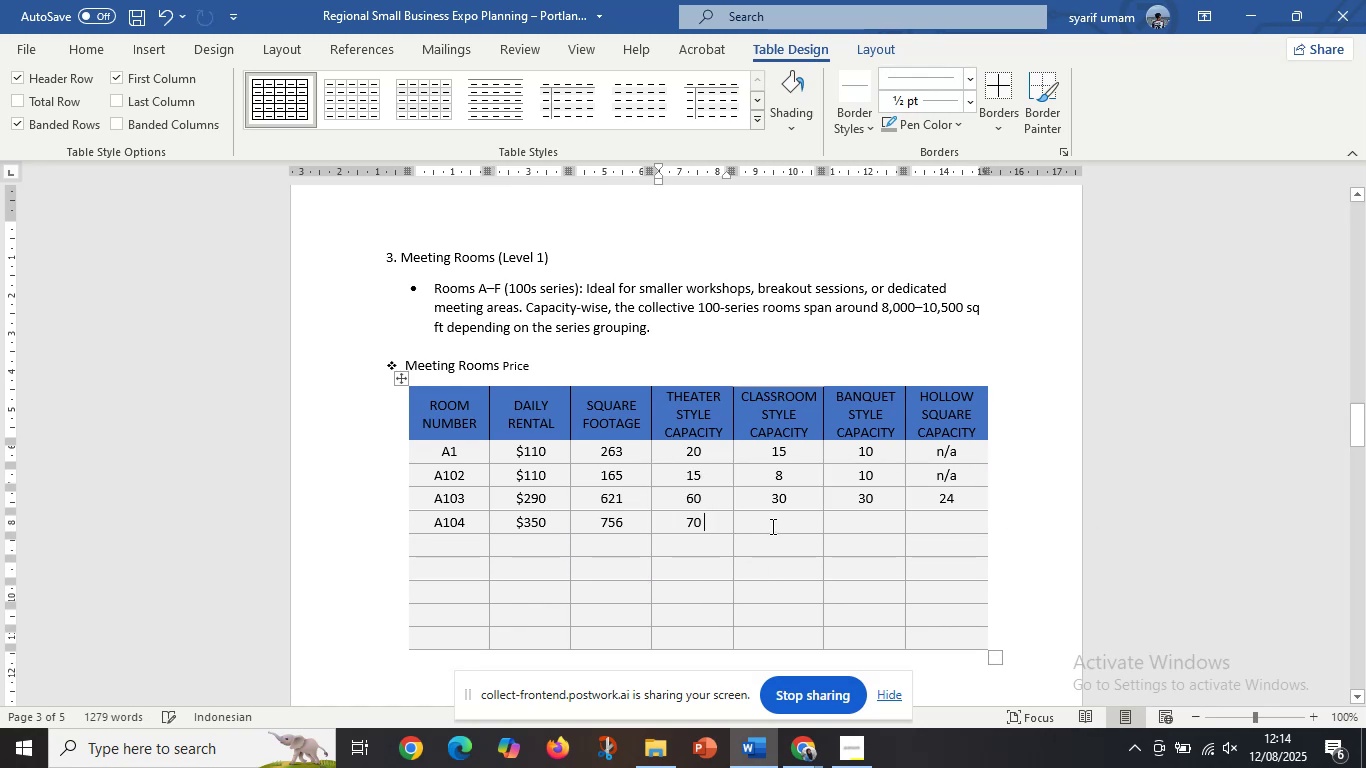 
left_click([771, 526])
 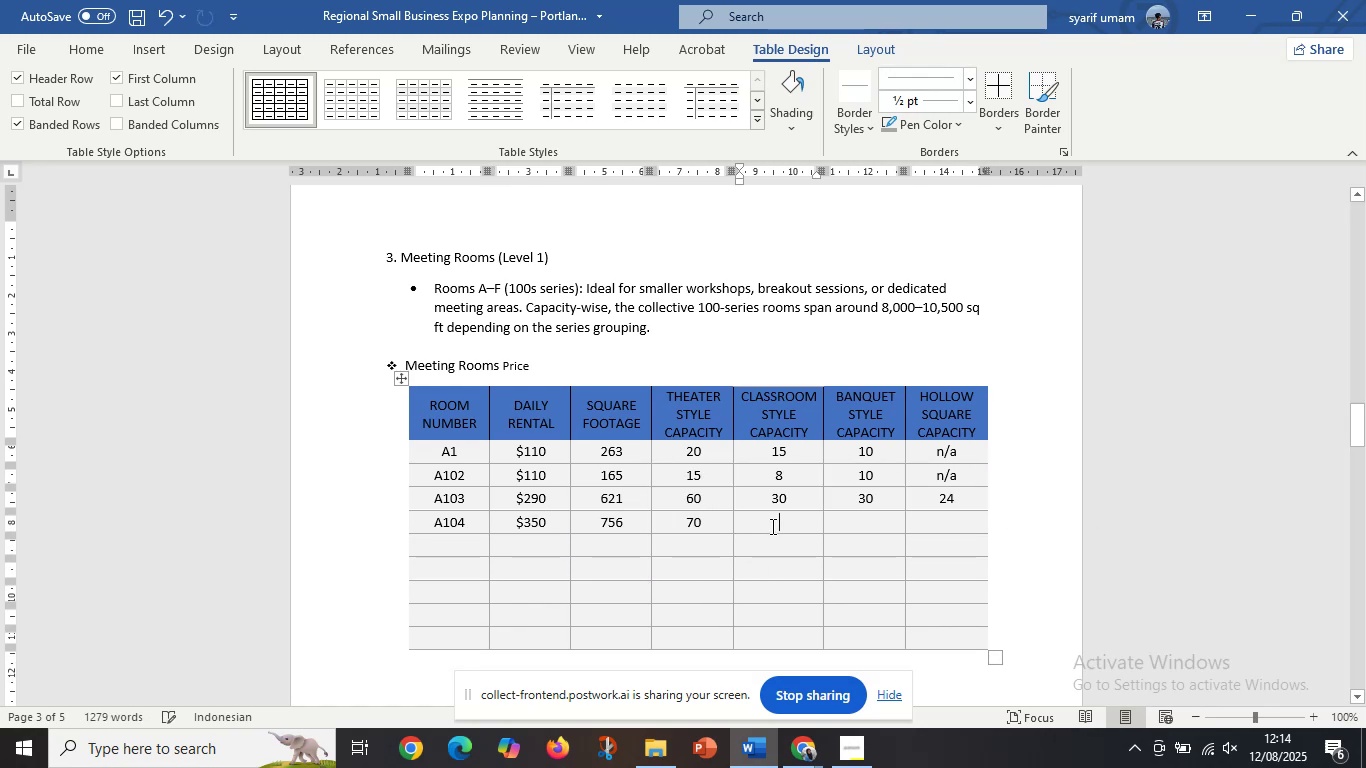 
key(Control+V)
 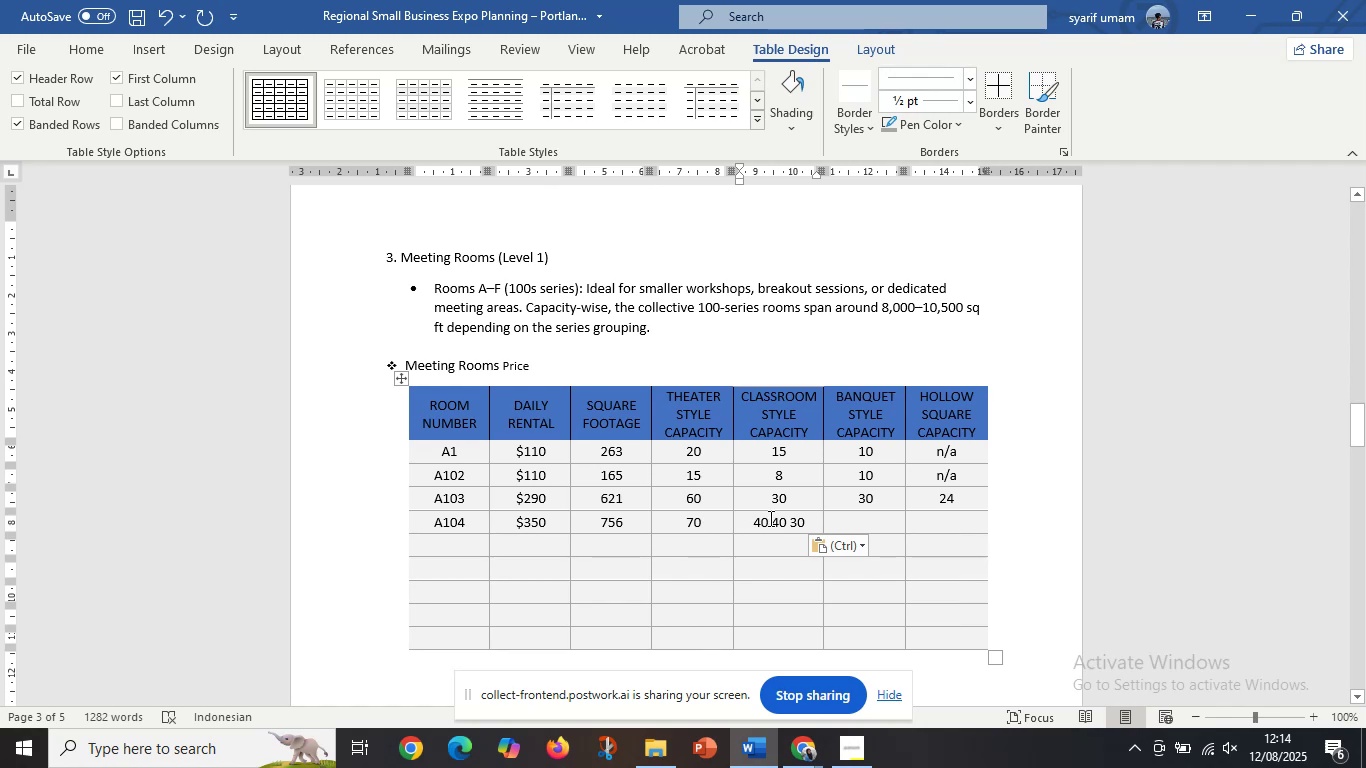 
left_click_drag(start_coordinate=[773, 520], to_coordinate=[820, 520])
 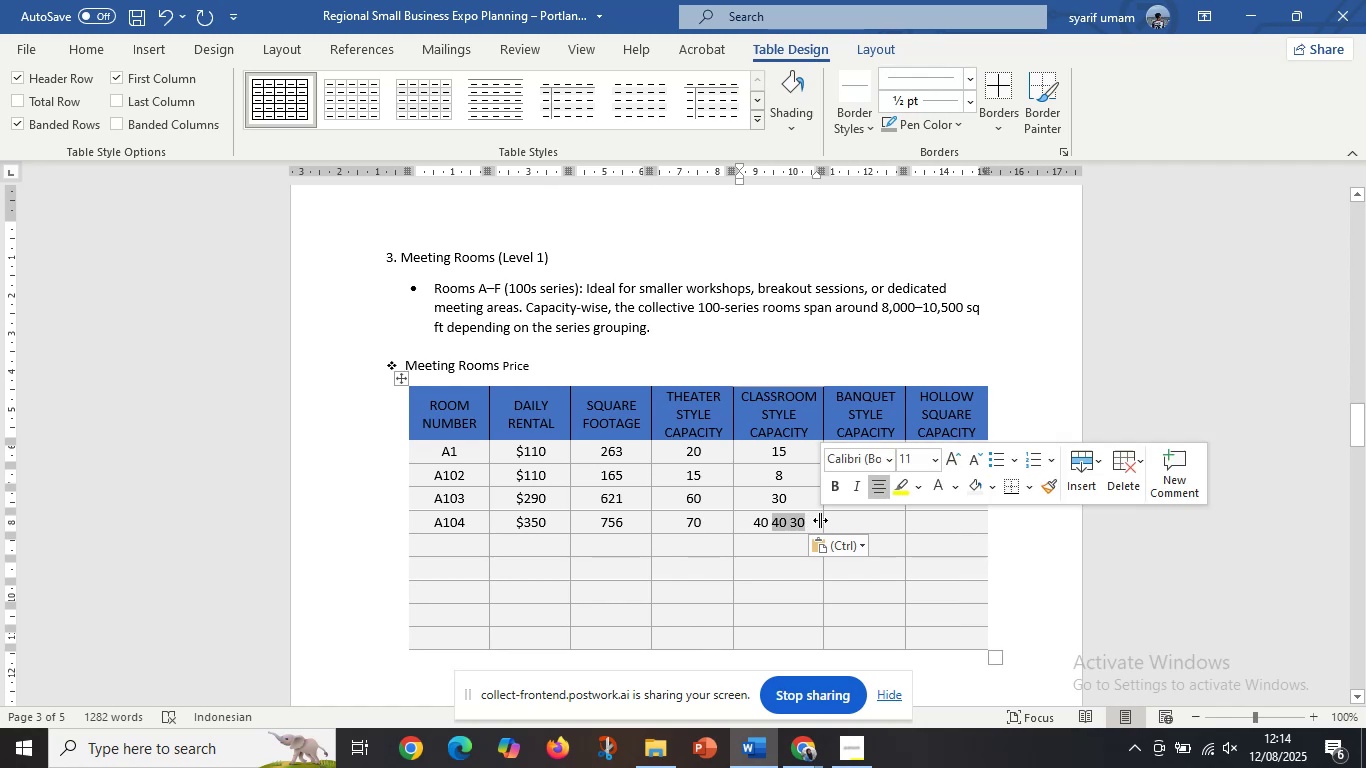 
key(Control+X)
 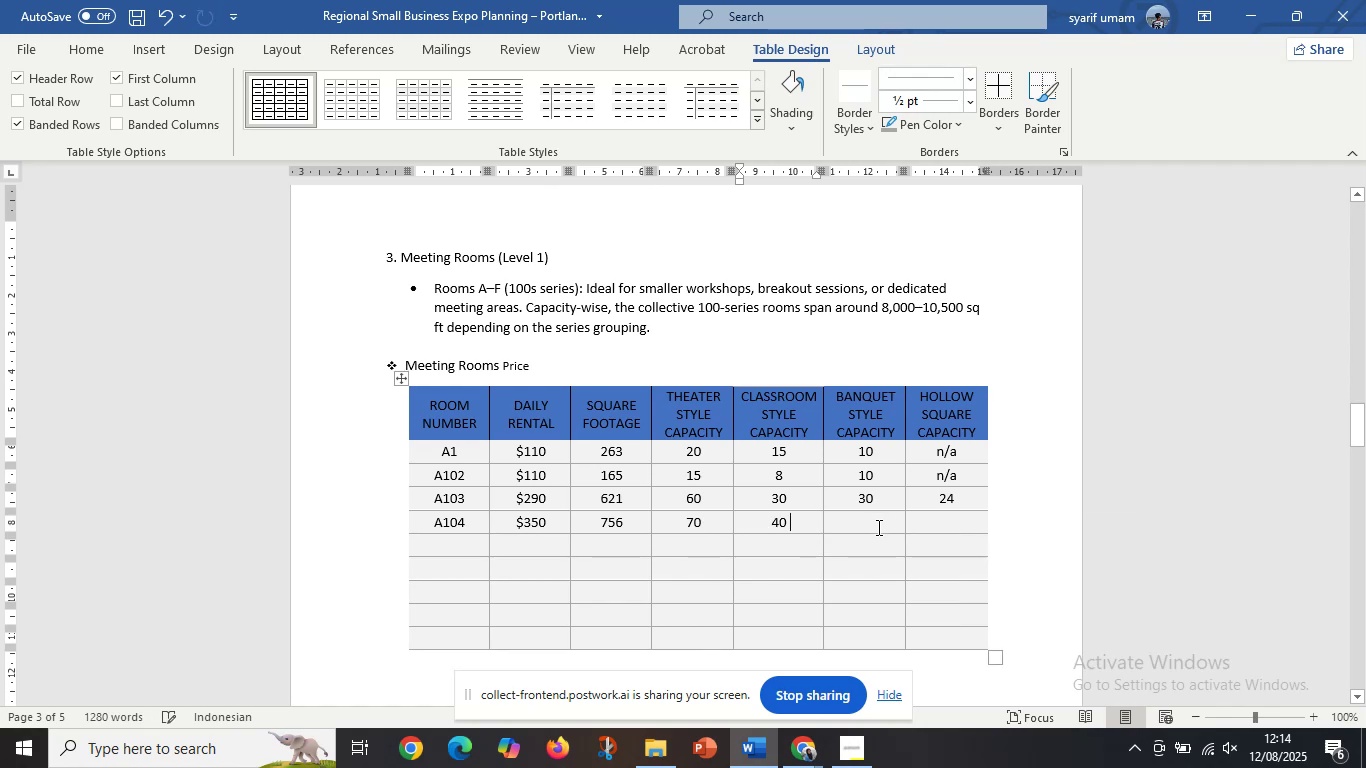 
left_click([877, 527])
 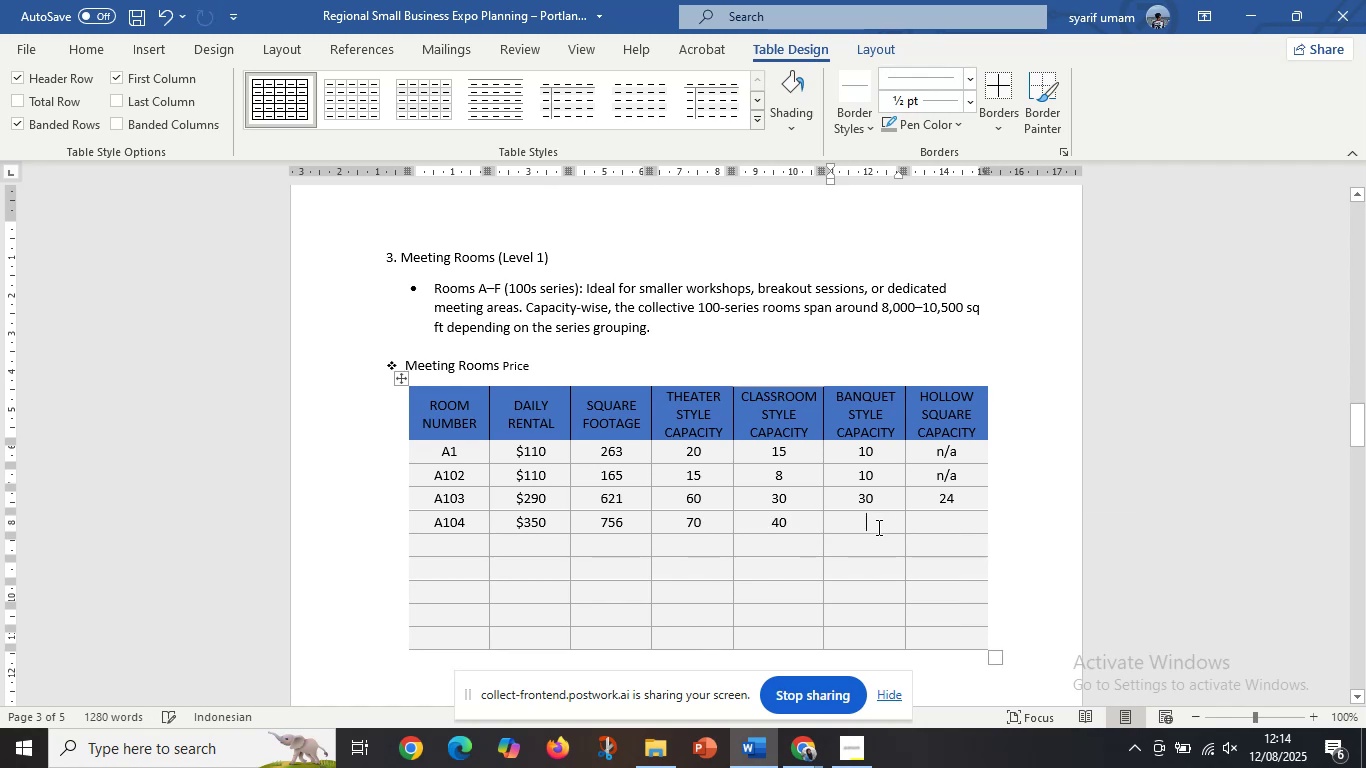 
key(Control+V)
 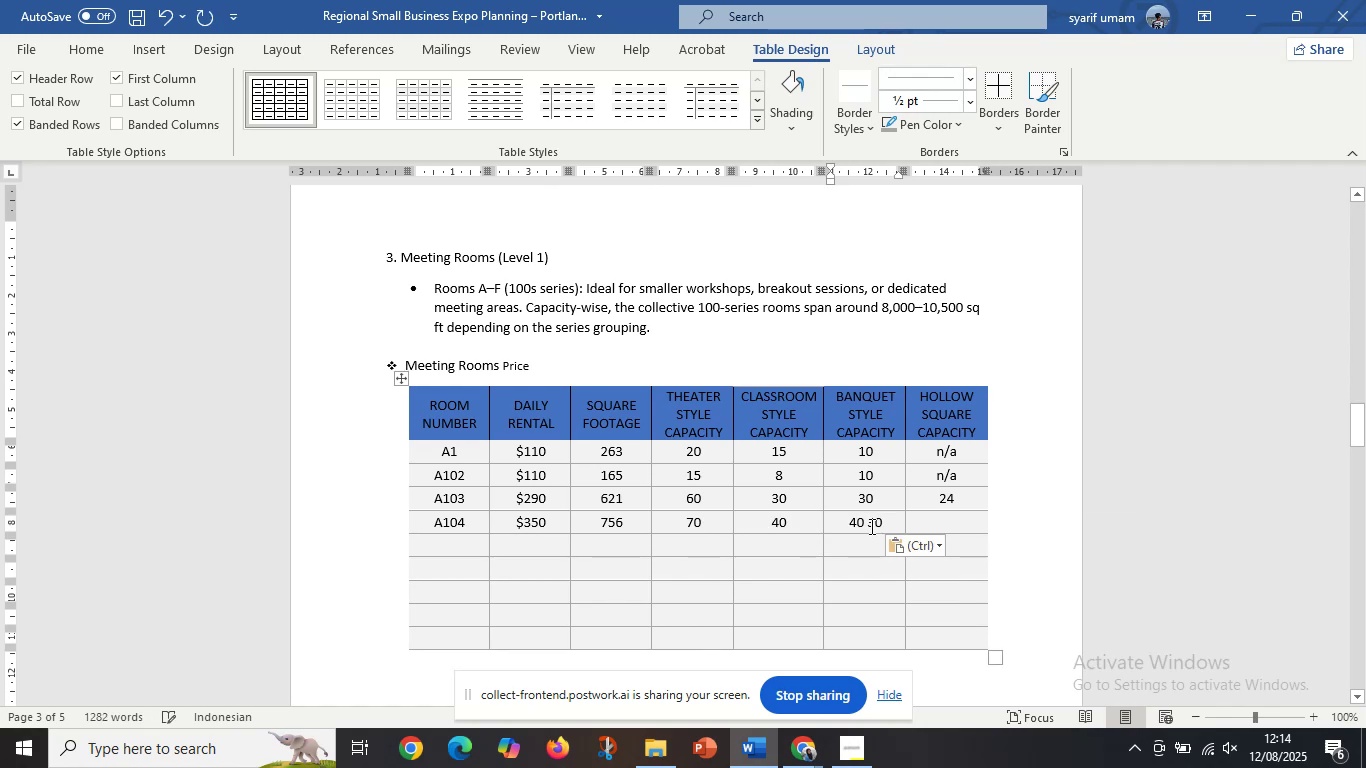 
left_click_drag(start_coordinate=[870, 526], to_coordinate=[886, 524])
 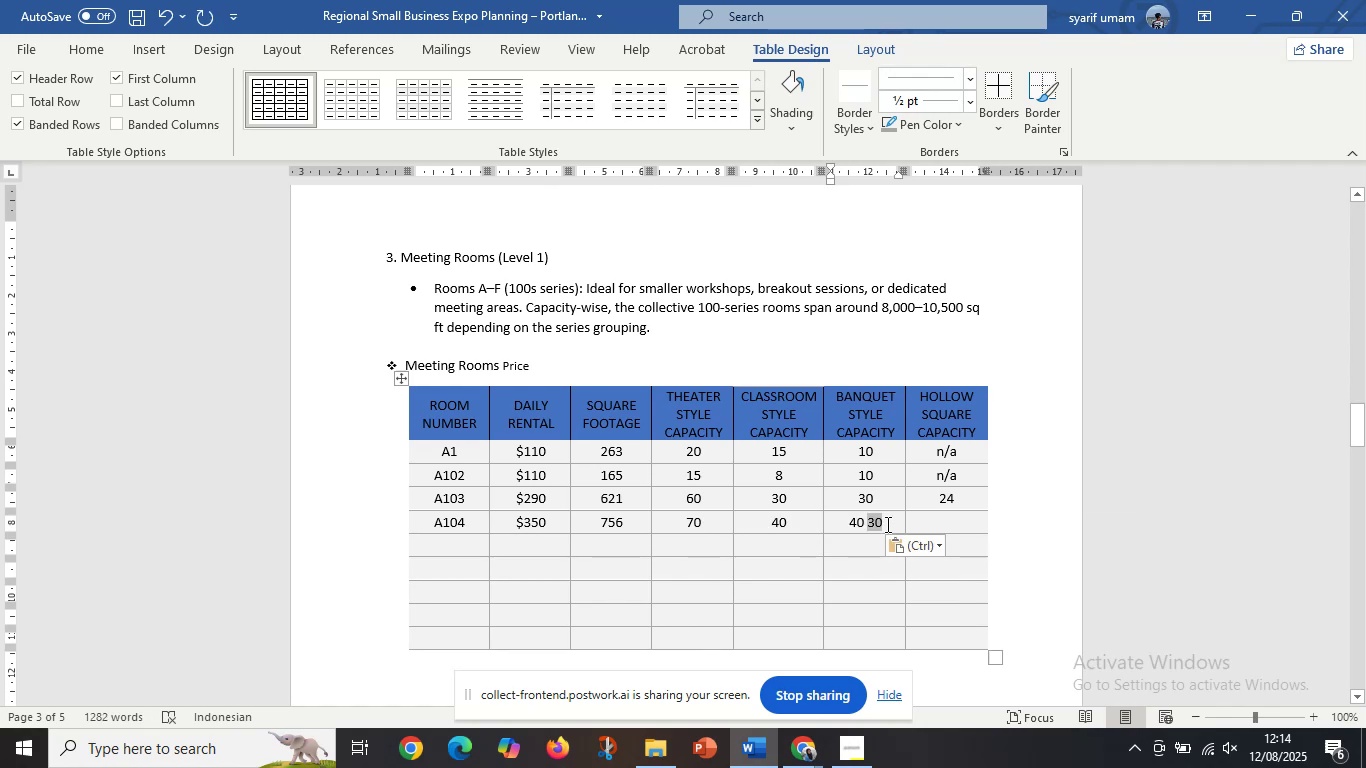 
key(Control+X)
 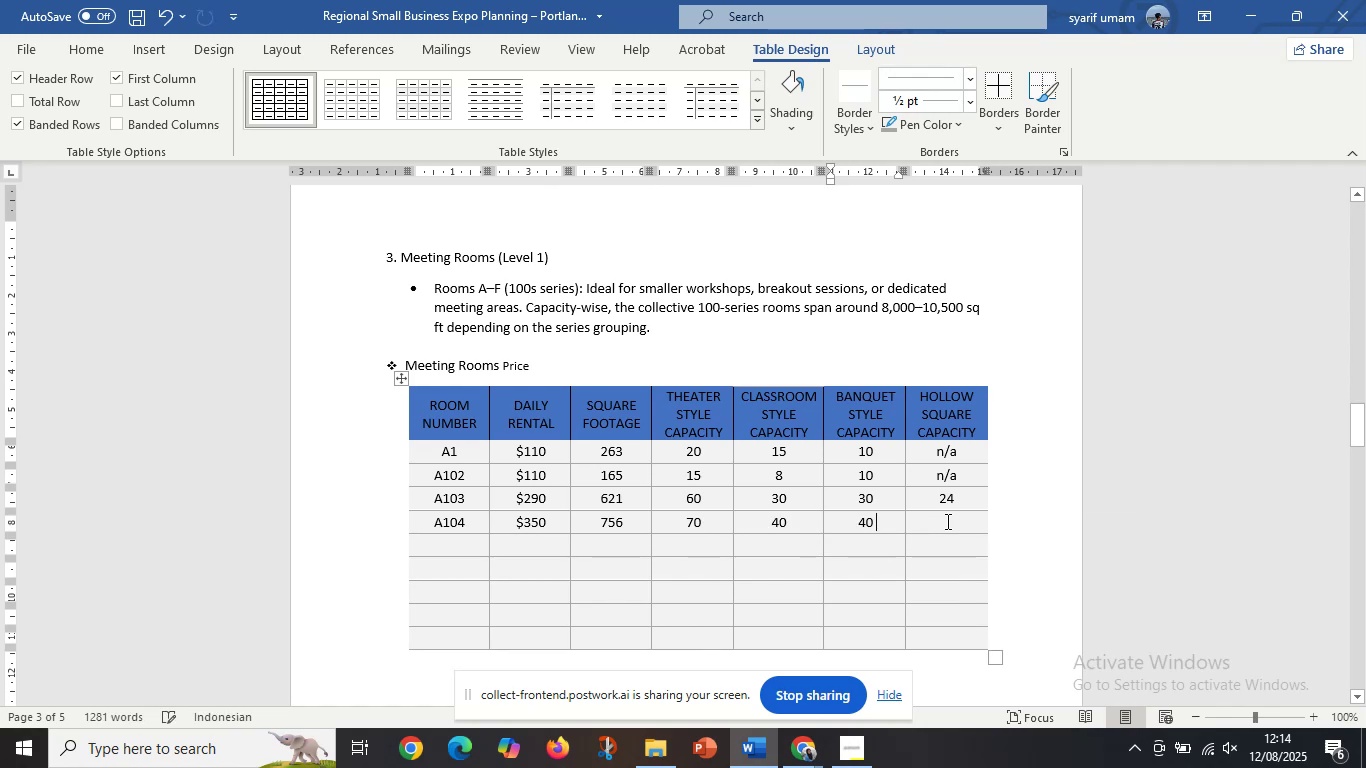 
left_click([946, 521])
 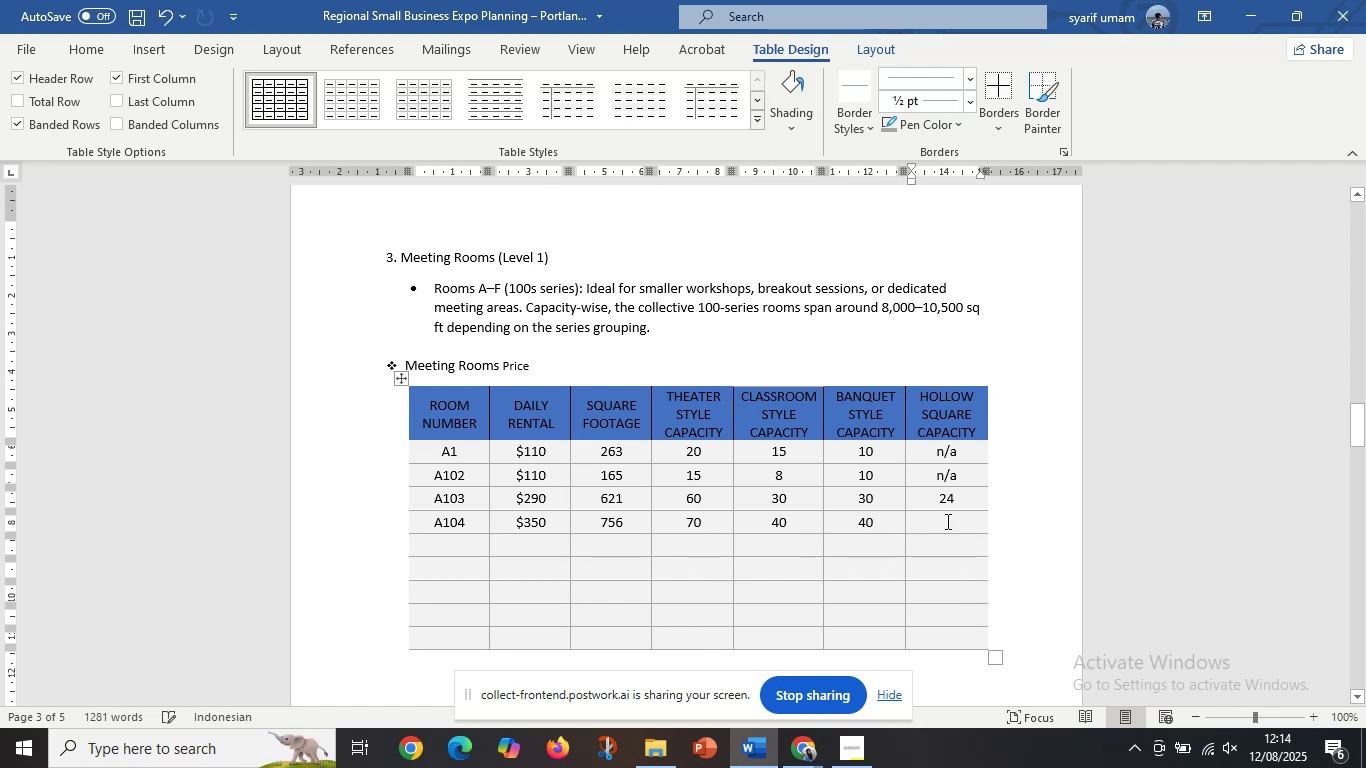 
key(Control+V)
 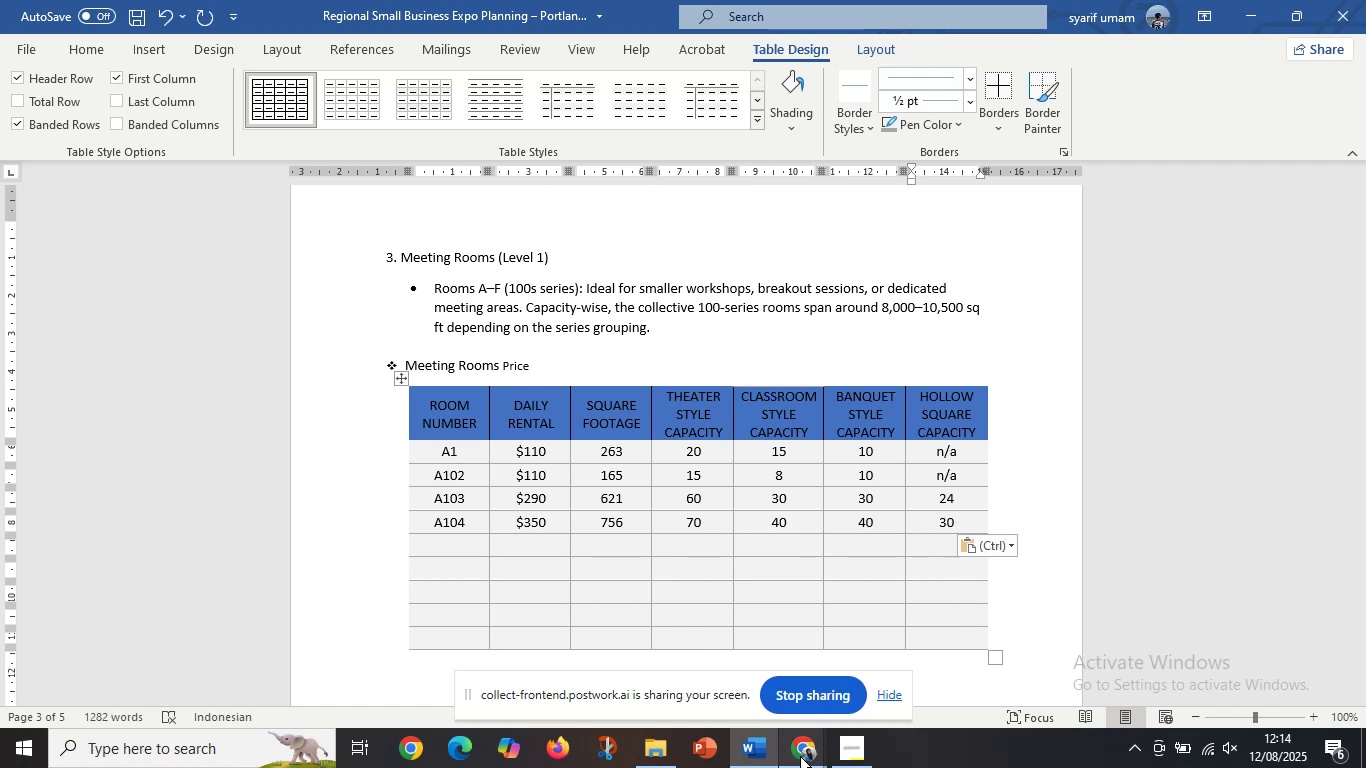 
left_click([800, 761])
 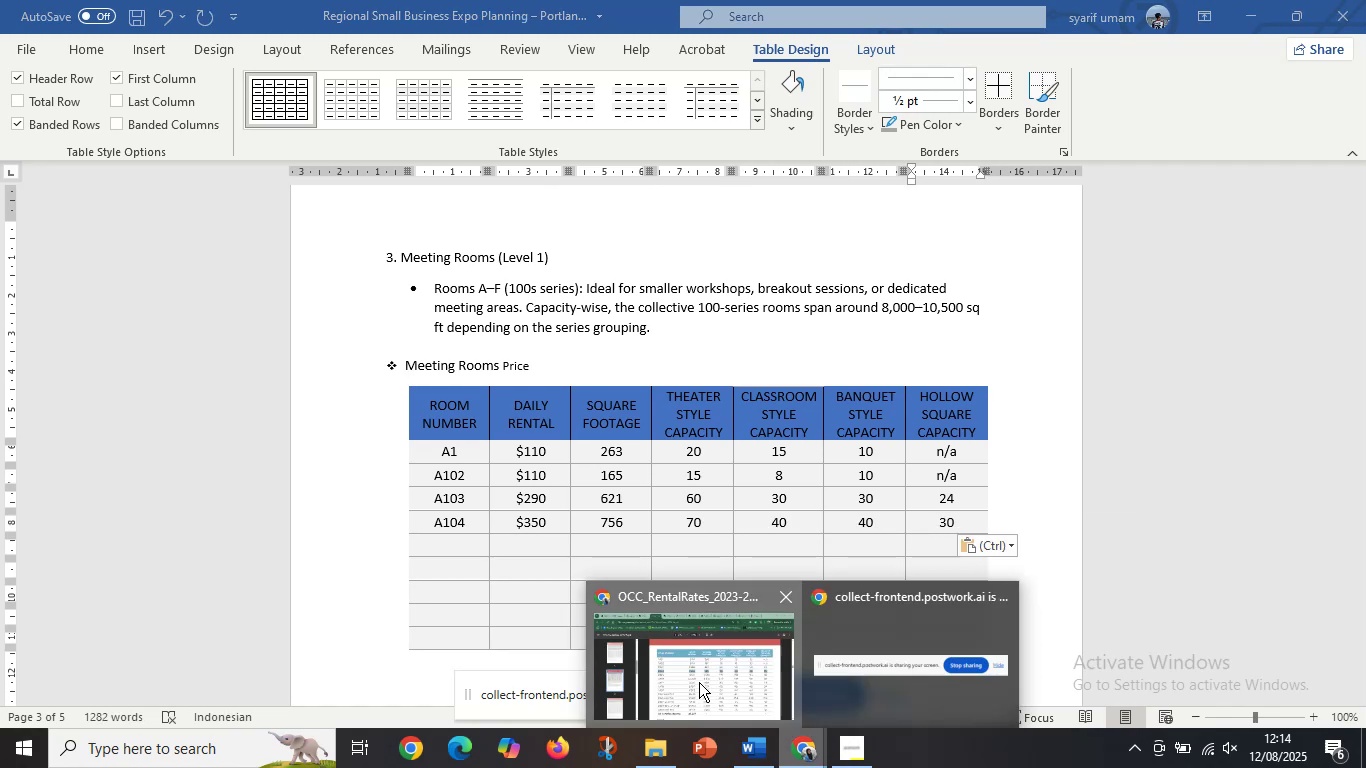 
left_click([699, 682])
 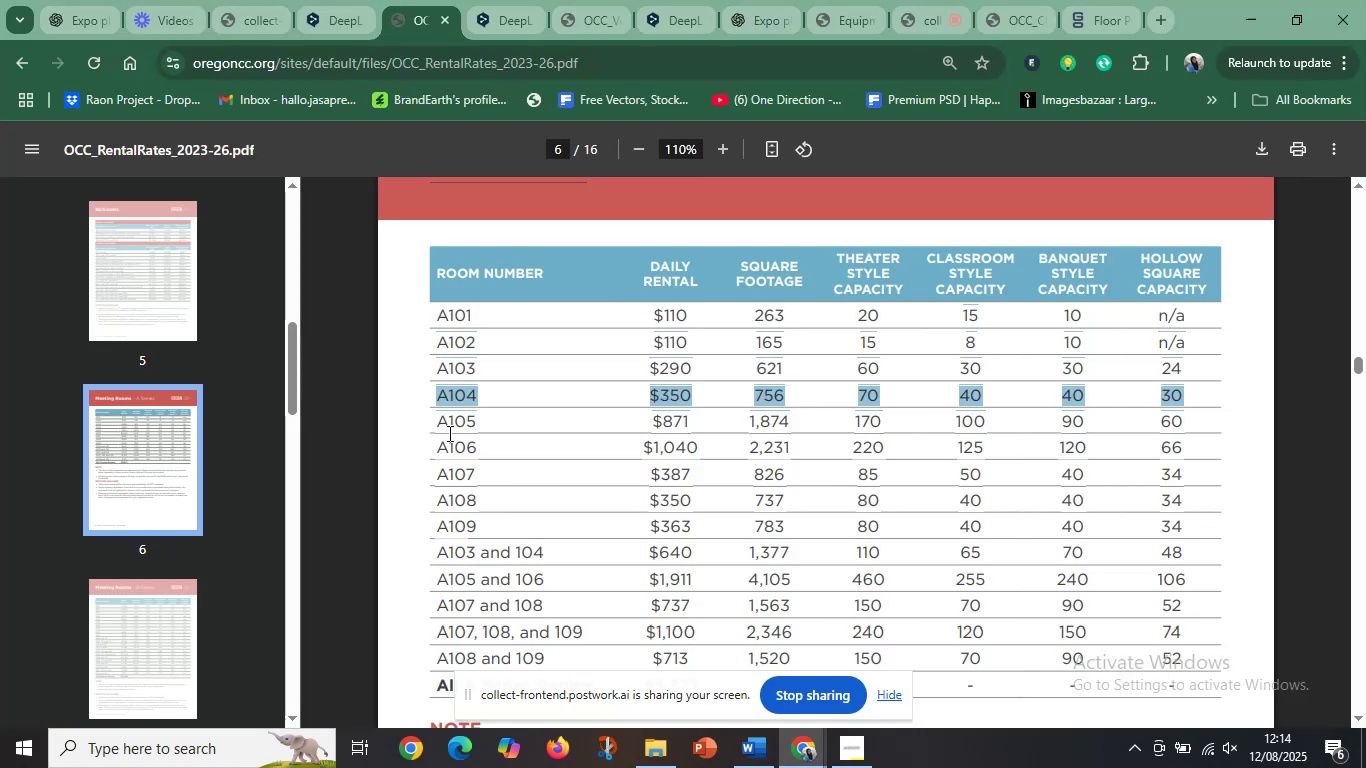 
left_click_drag(start_coordinate=[439, 428], to_coordinate=[1214, 426])
 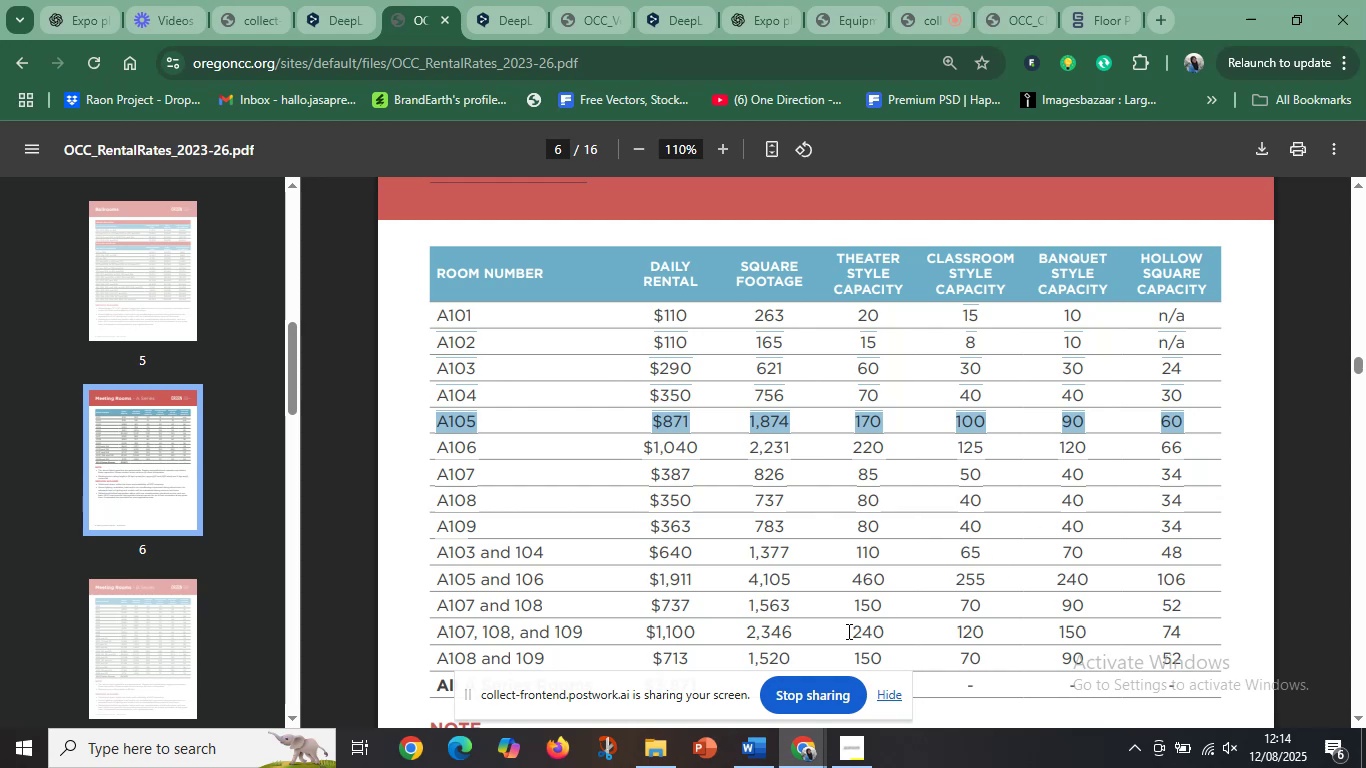 
key(Control+C)
 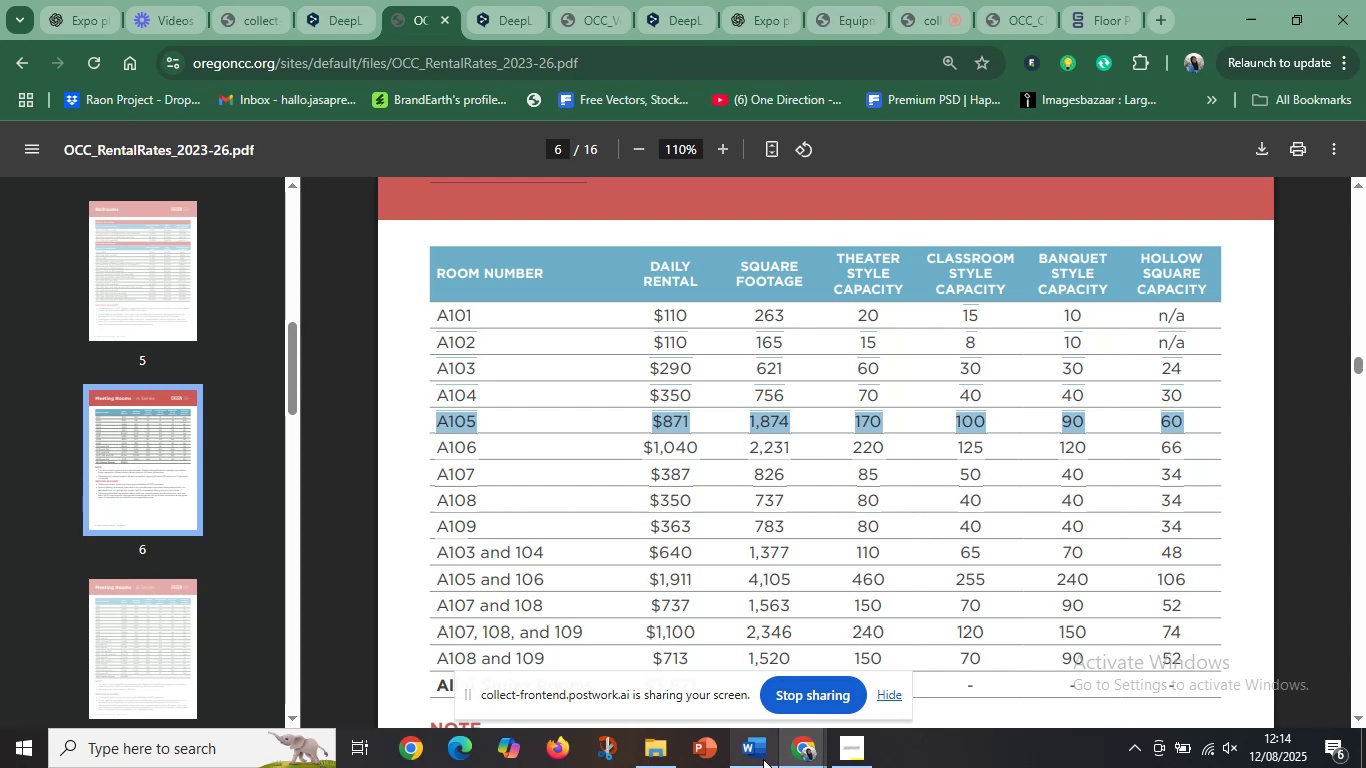 
left_click([760, 762])
 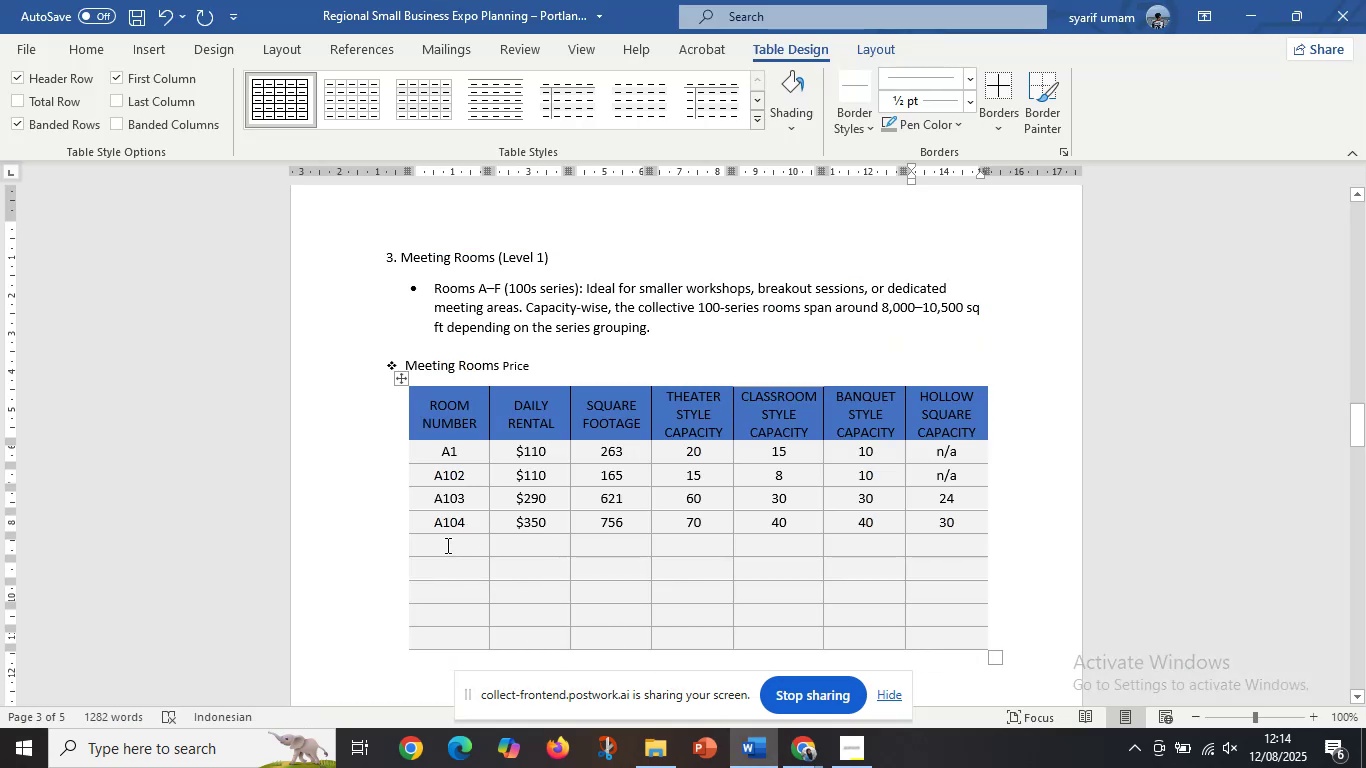 
left_click([446, 545])
 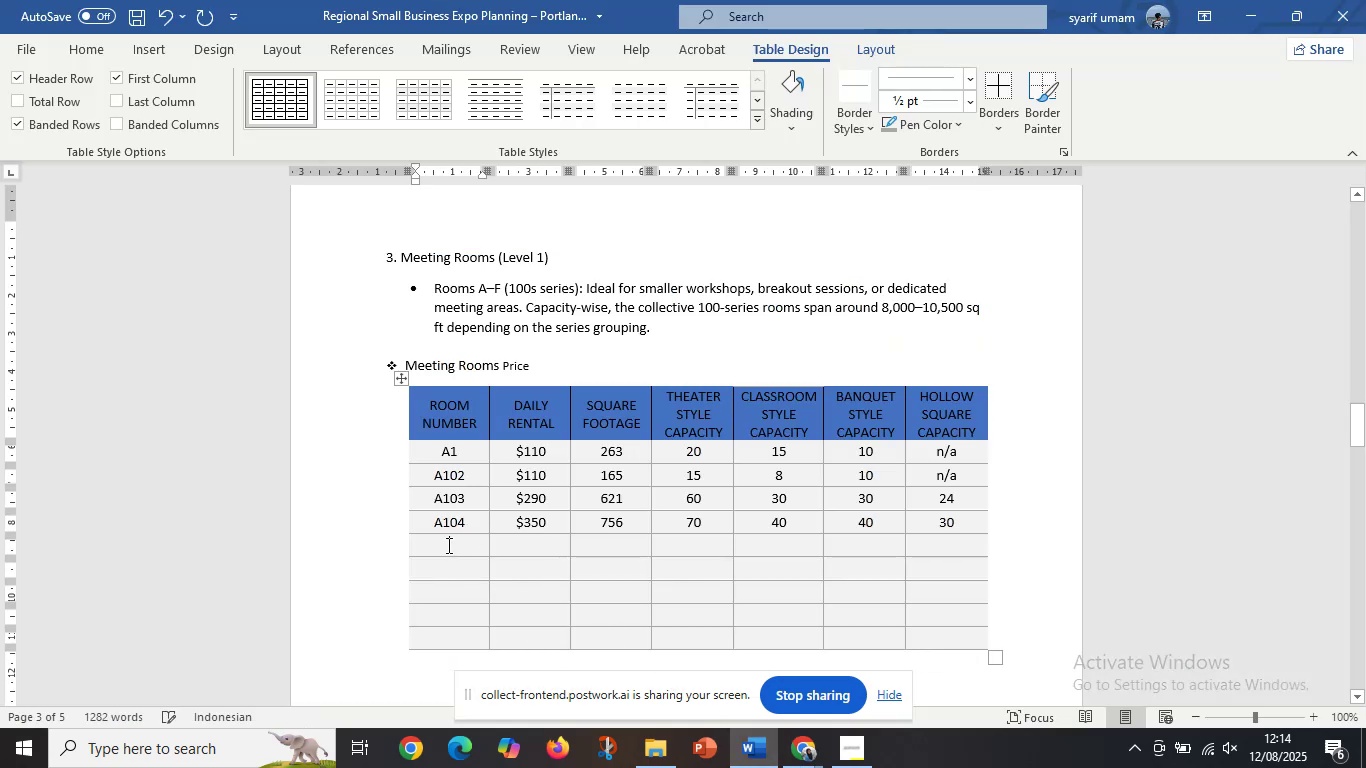 
key(Control+V)
 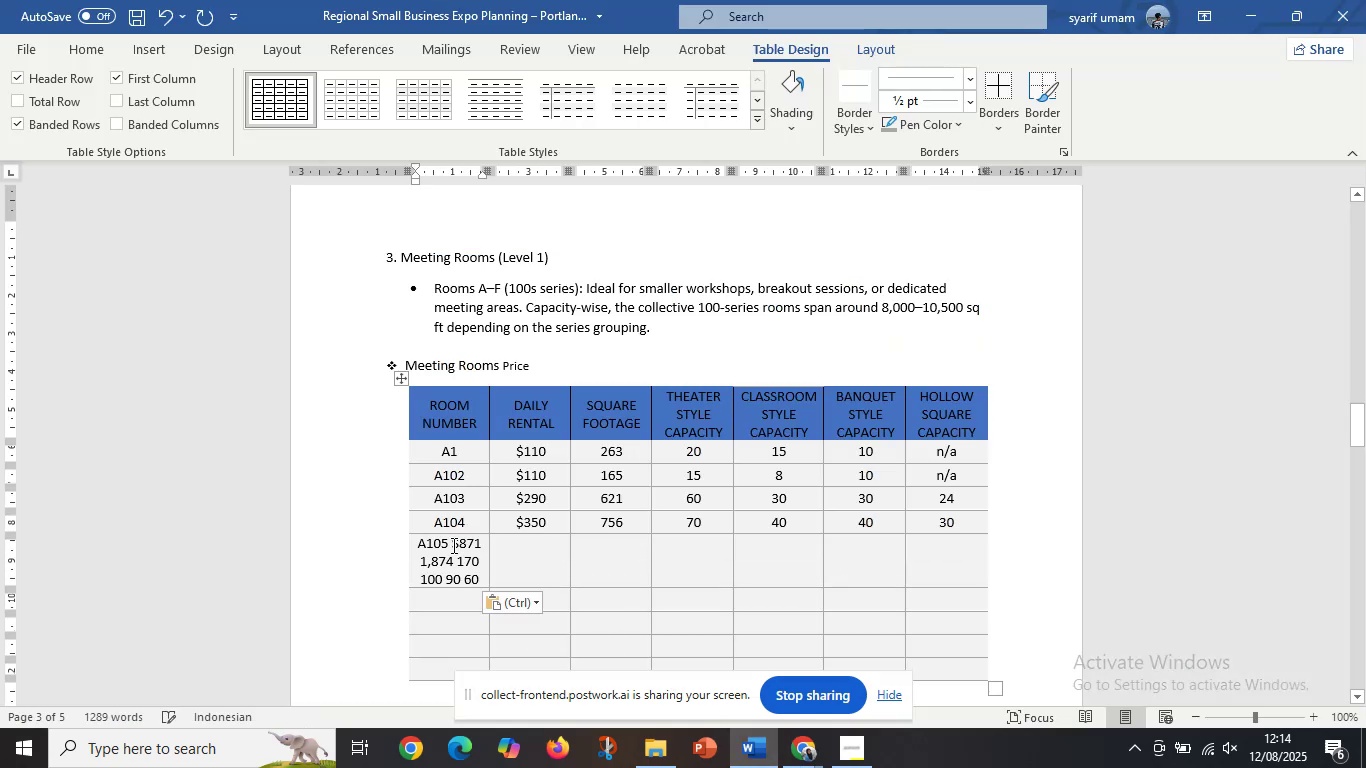 
left_click_drag(start_coordinate=[452, 545], to_coordinate=[474, 575])
 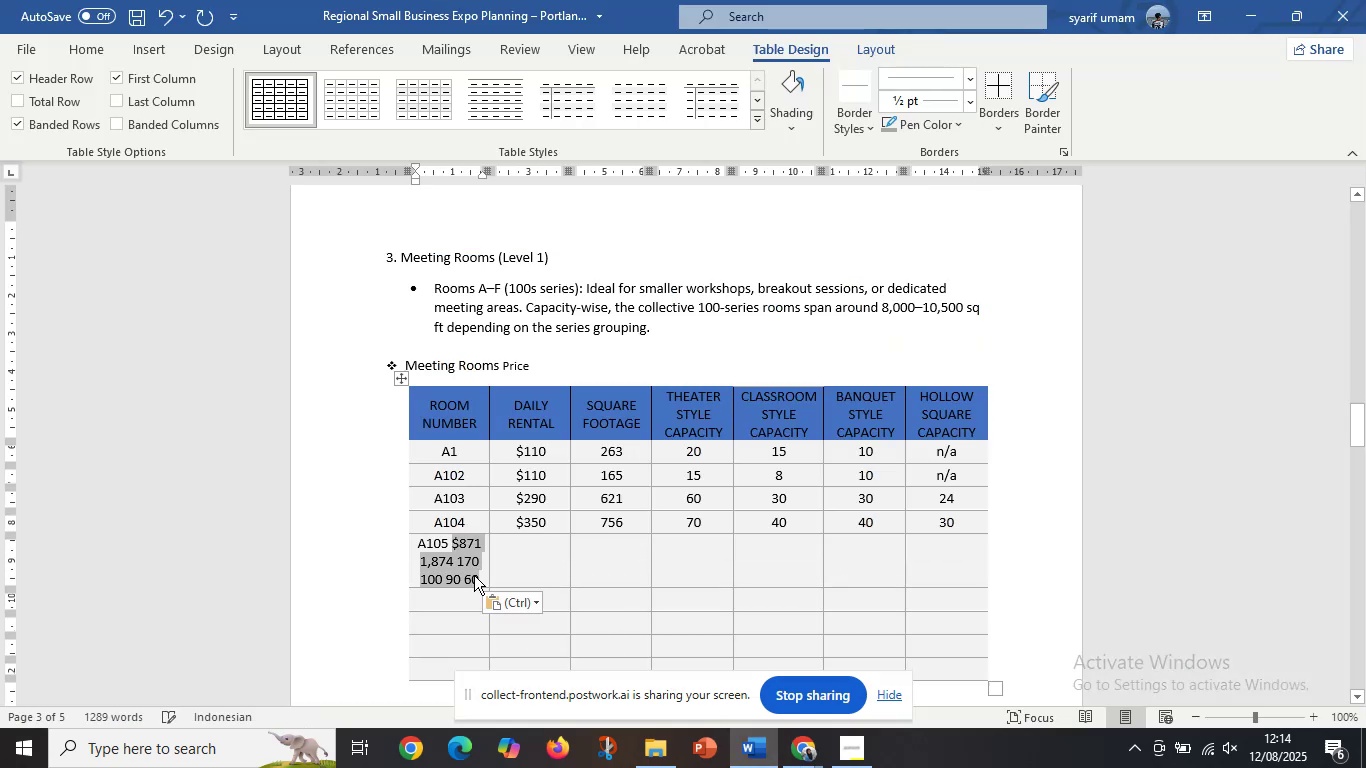 
key(Control+X)
 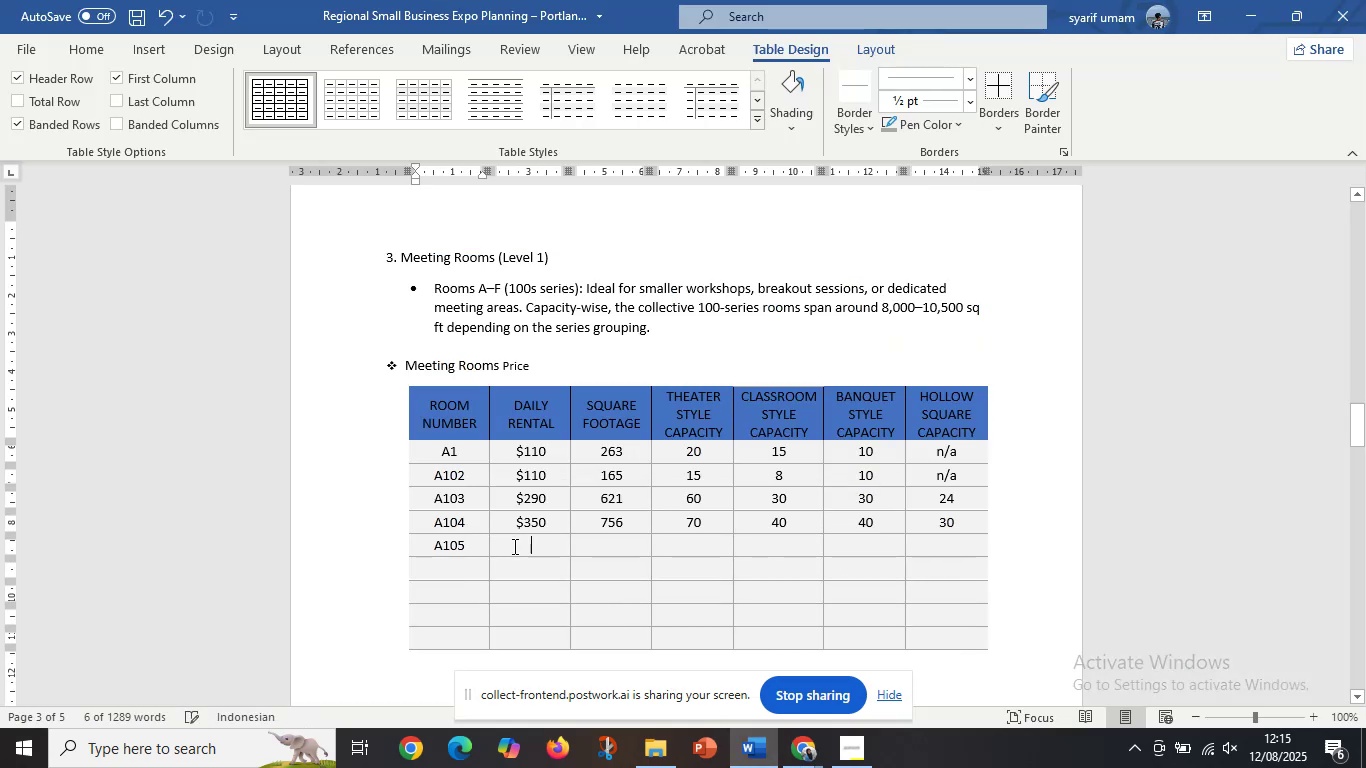 
key(Control+V)
 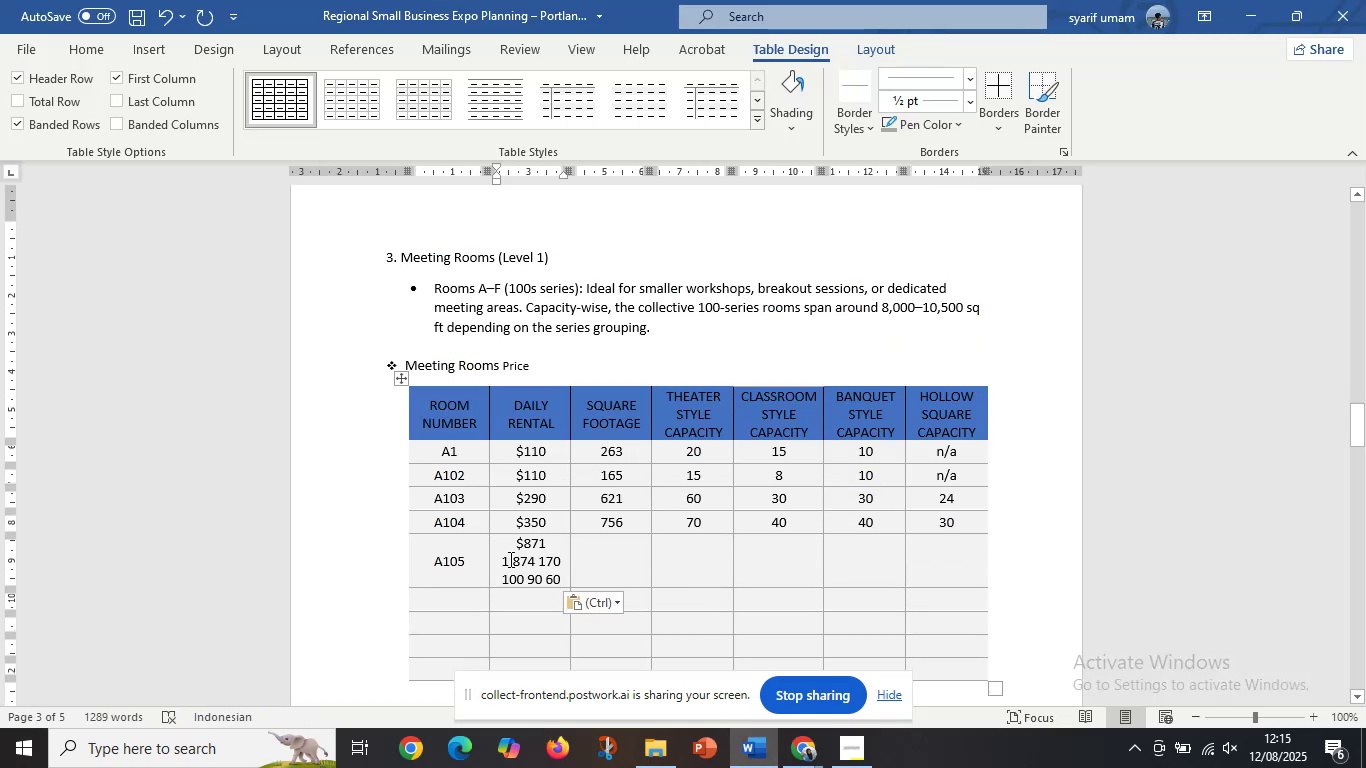 
left_click_drag(start_coordinate=[509, 559], to_coordinate=[578, 583])
 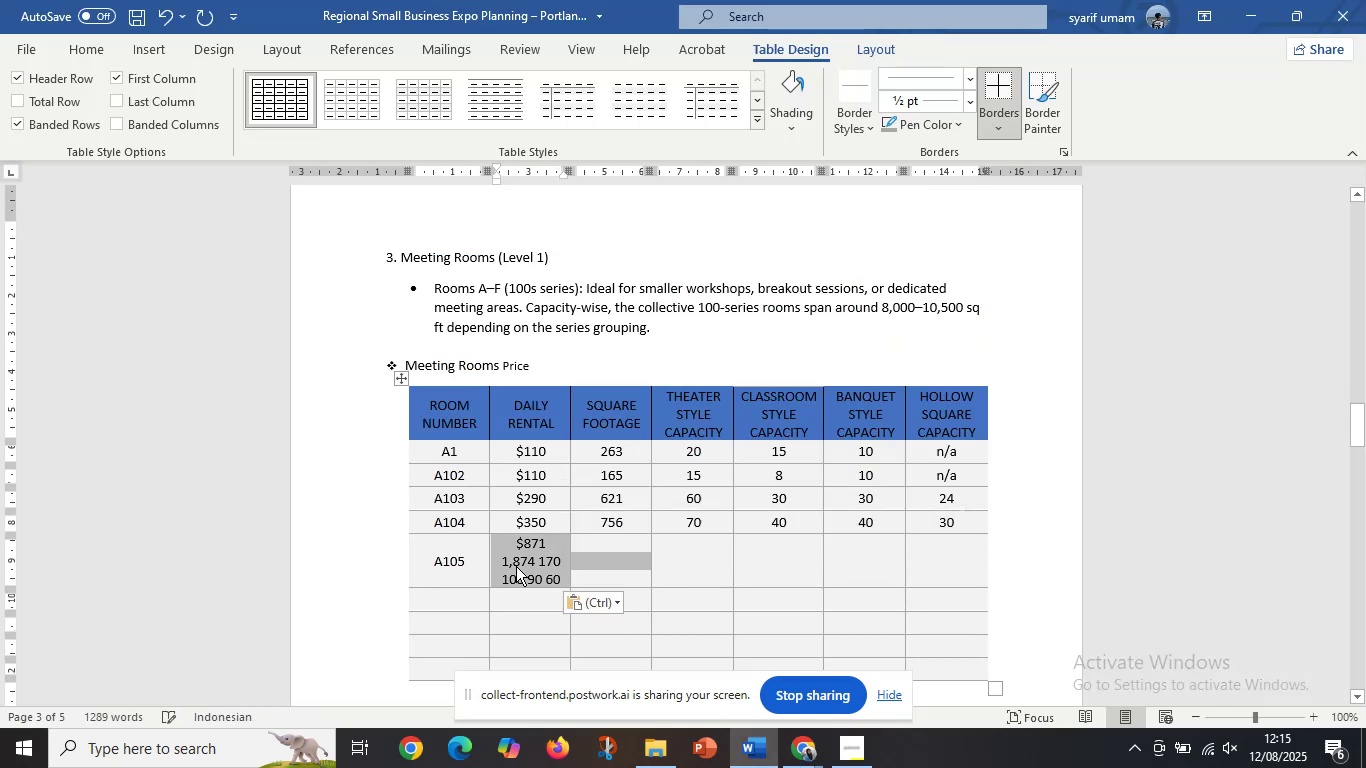 
left_click([516, 566])
 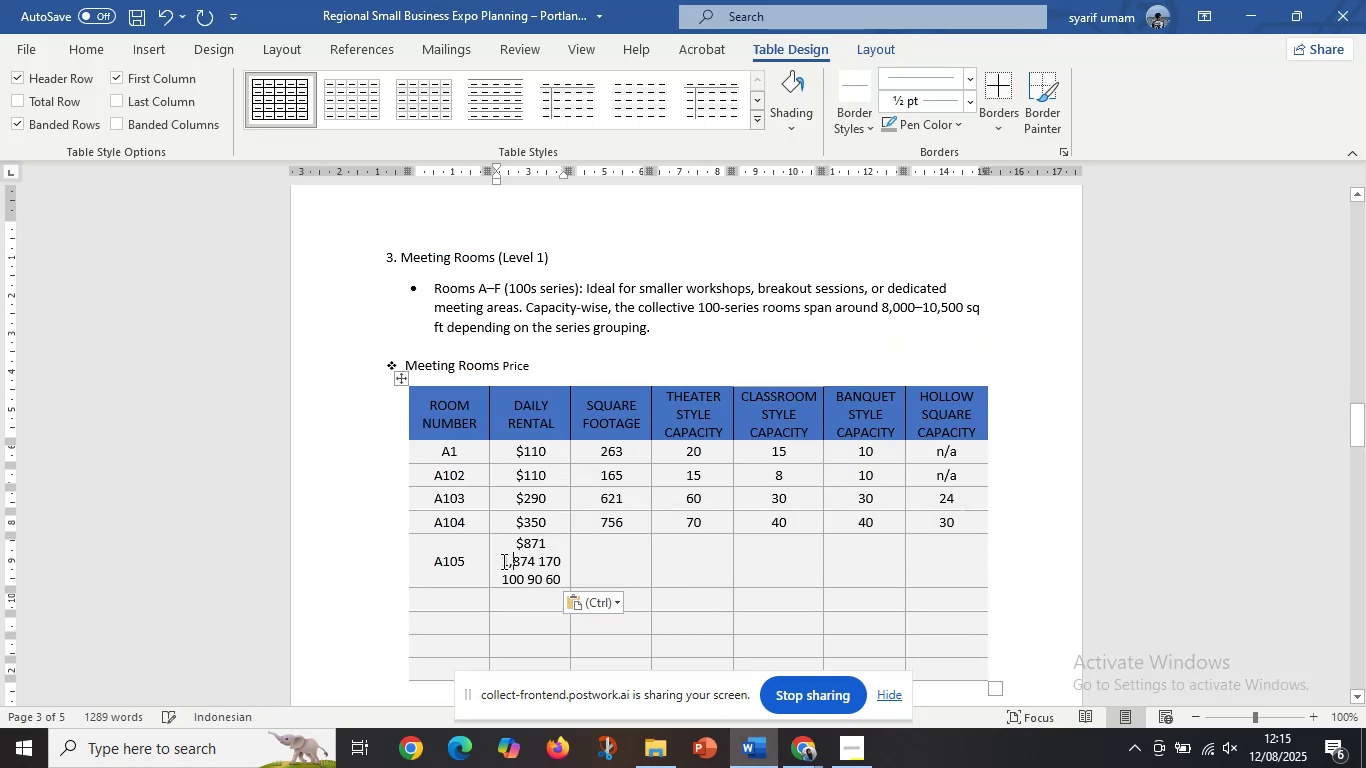 
left_click_drag(start_coordinate=[502, 561], to_coordinate=[556, 578])
 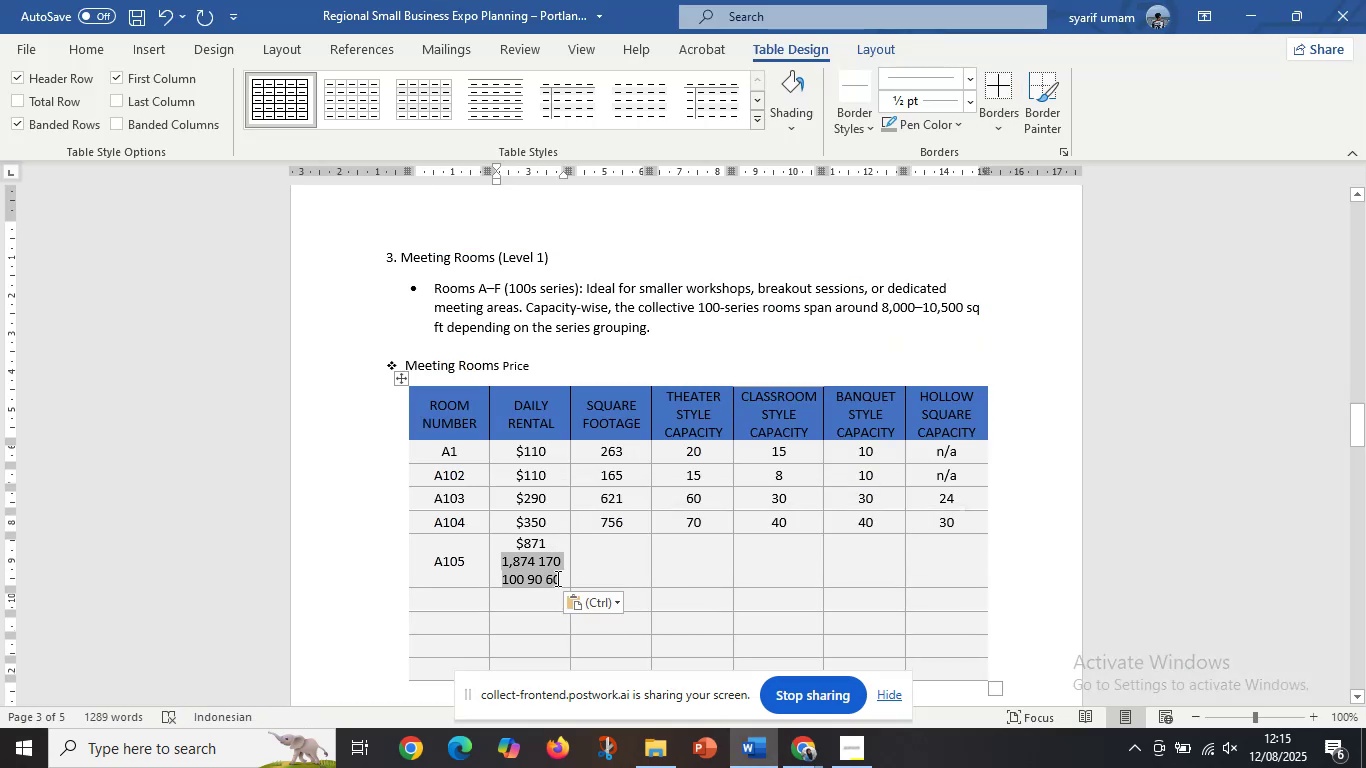 
key(Control+X)
 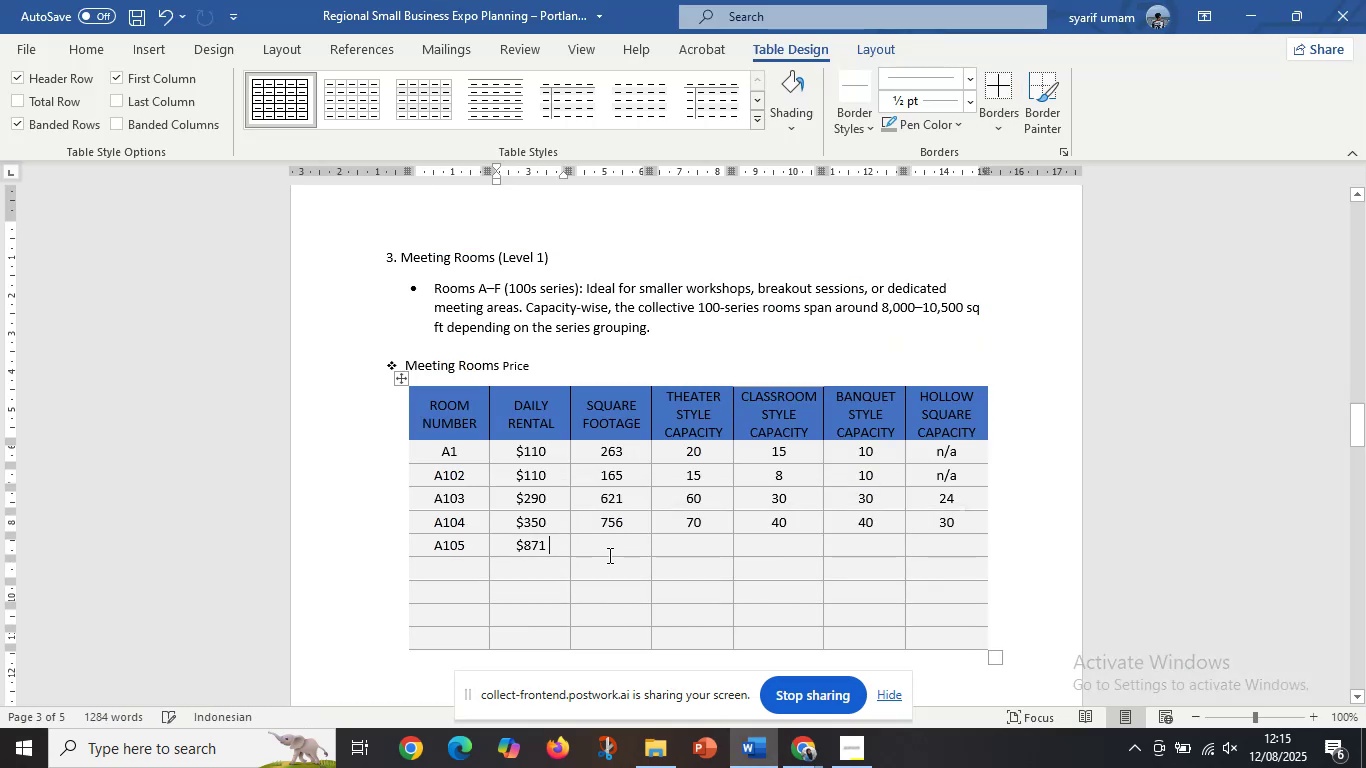 
left_click([608, 555])
 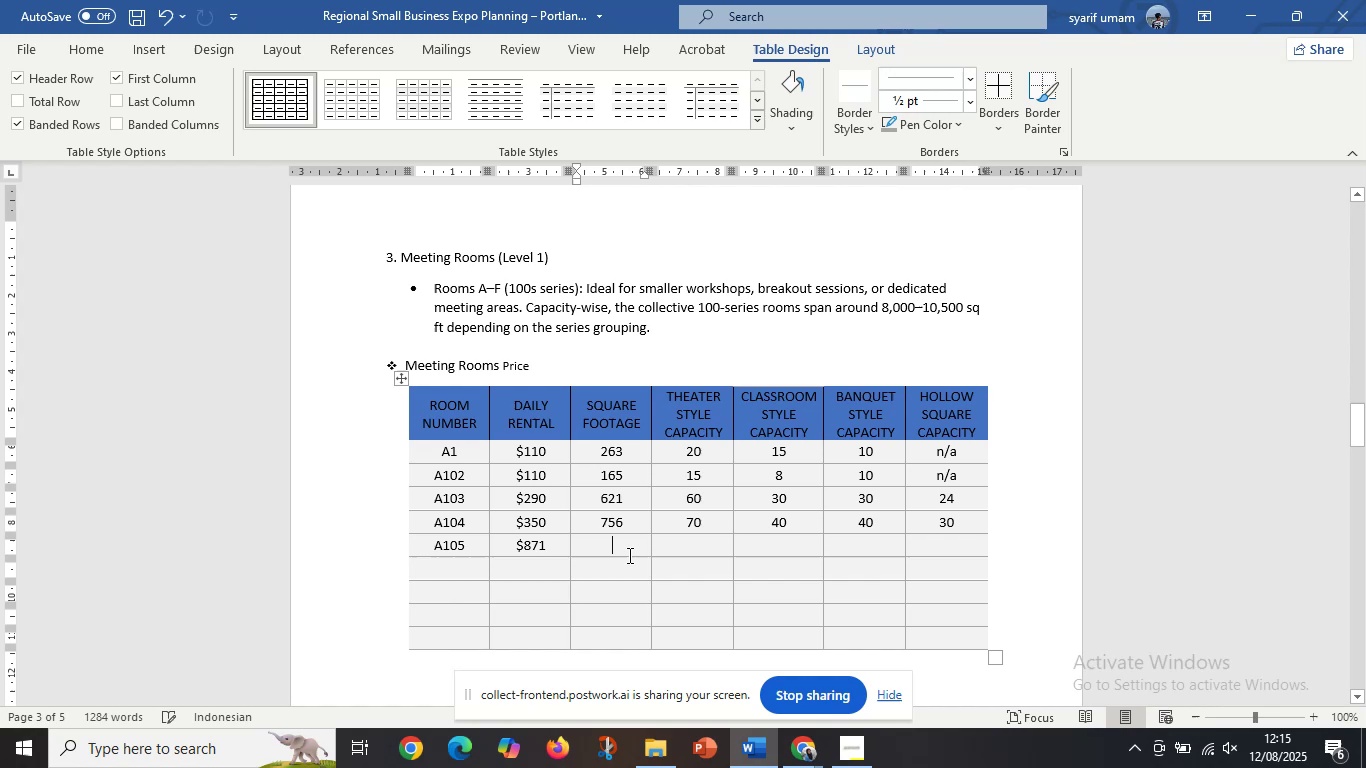 
key(Control+V)
 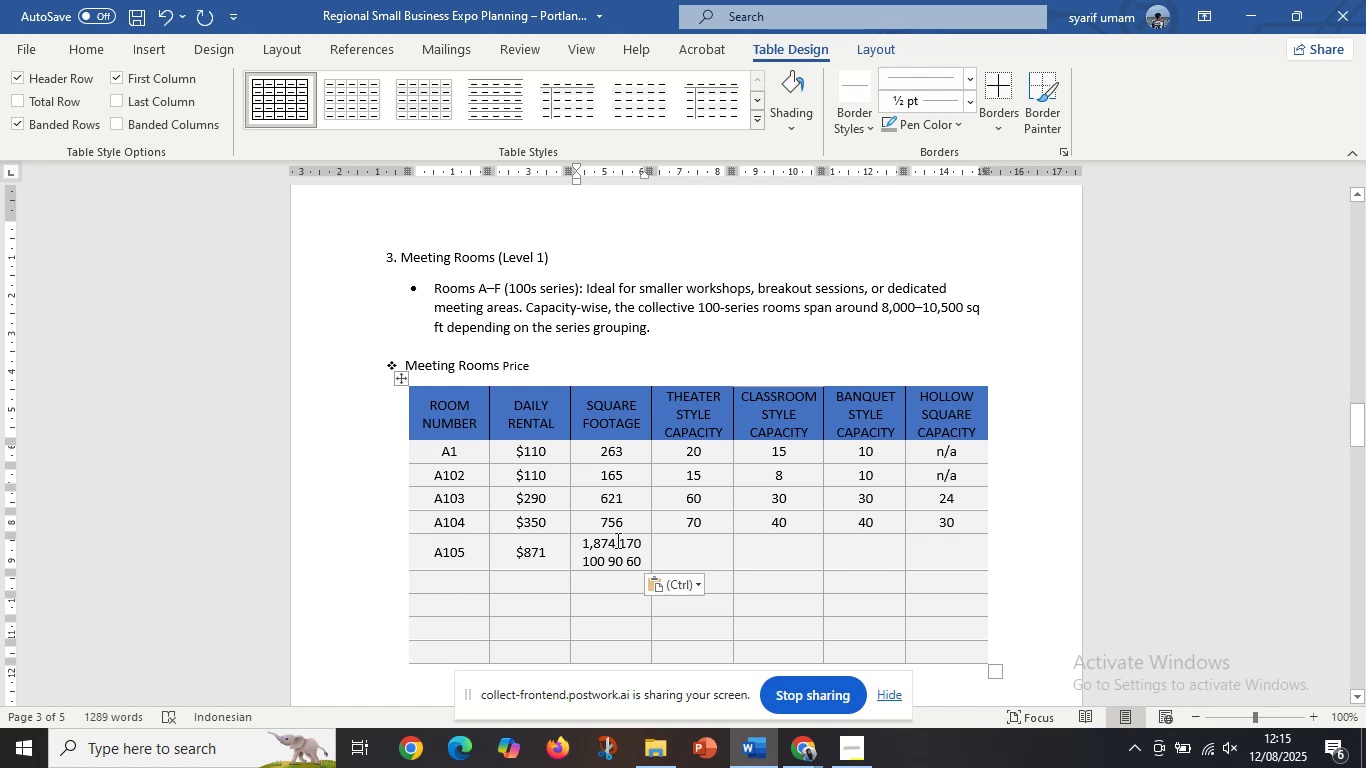 
left_click_drag(start_coordinate=[618, 543], to_coordinate=[642, 562])
 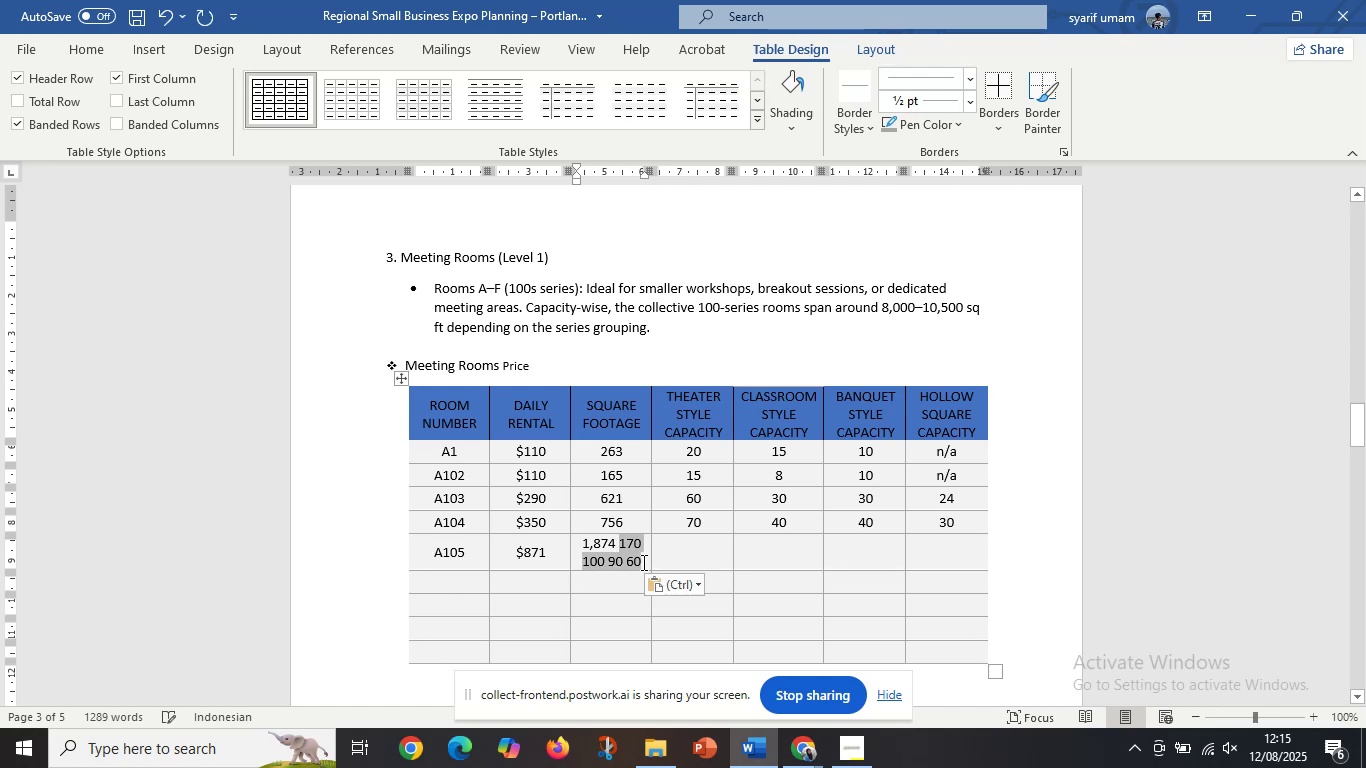 
key(Control+X)
 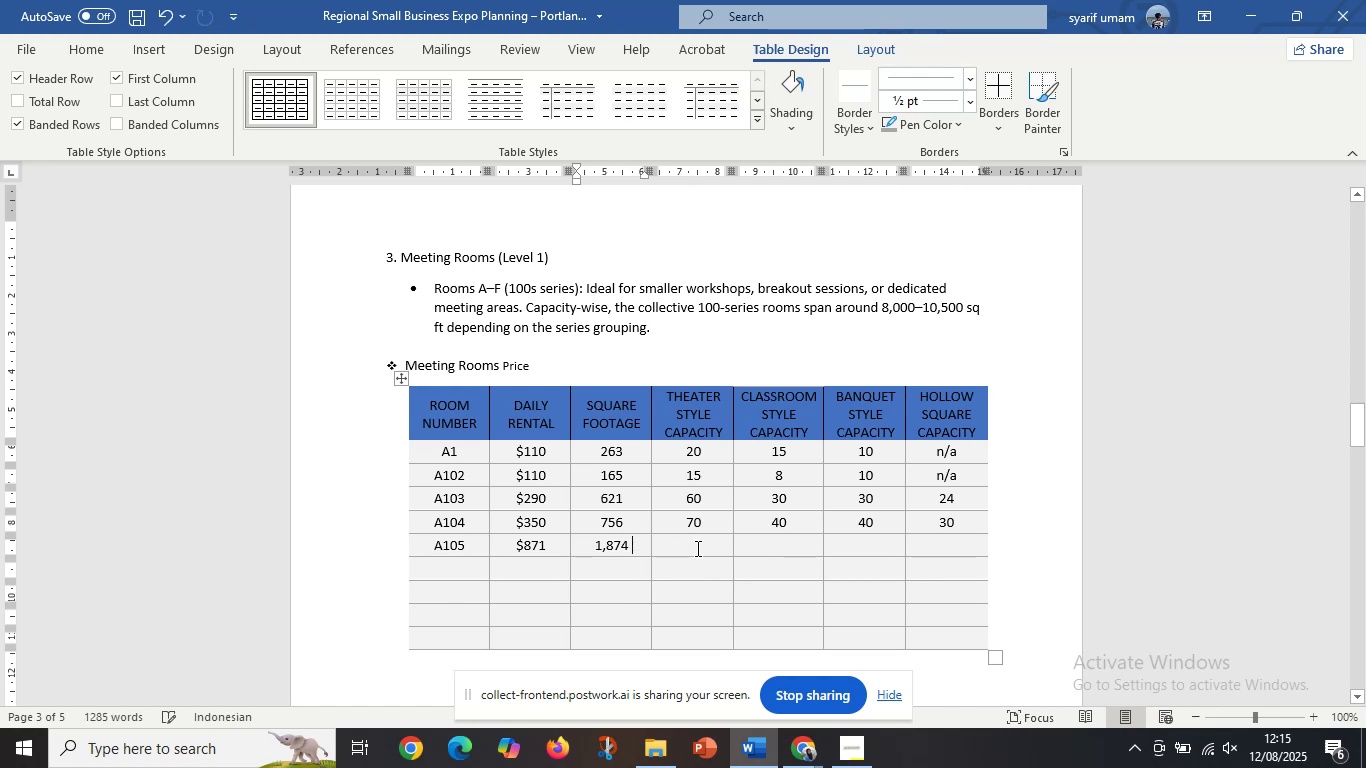 
left_click([696, 548])
 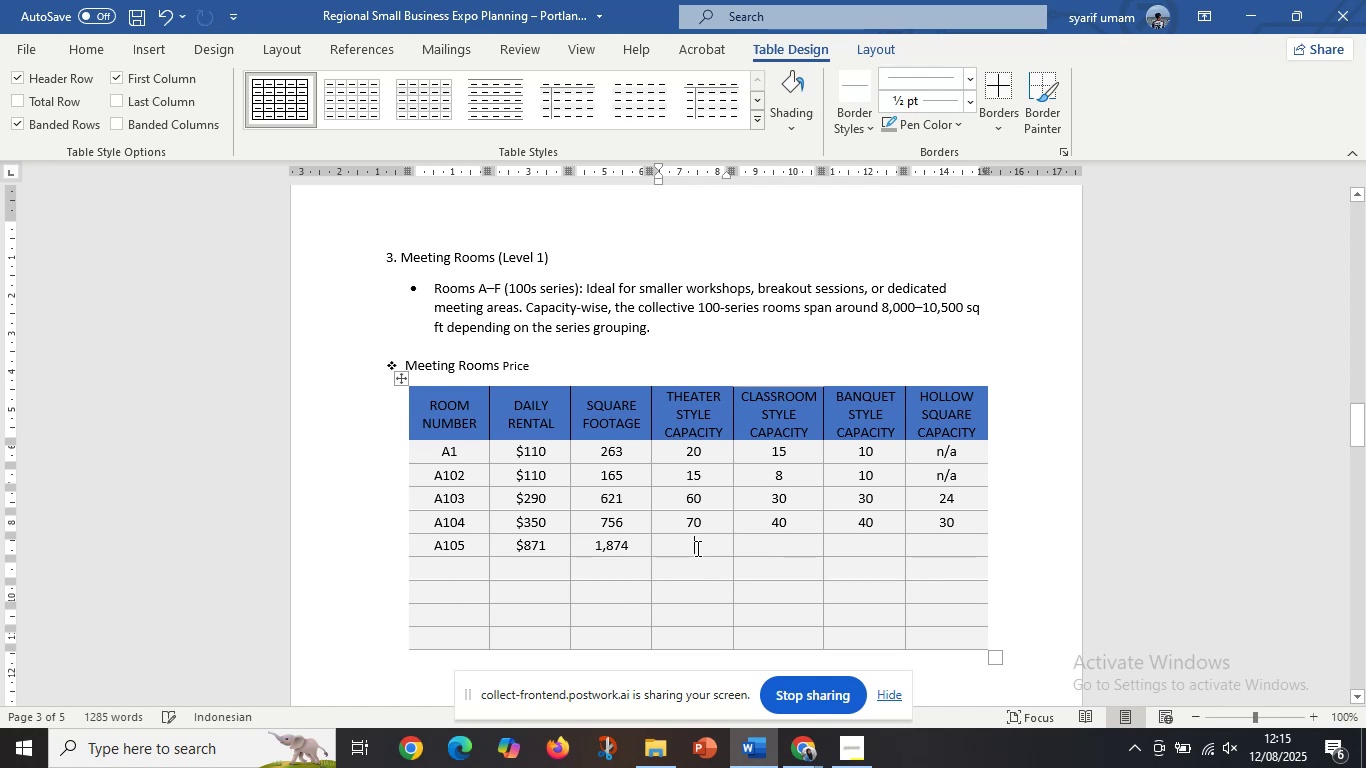 
key(Control+V)
 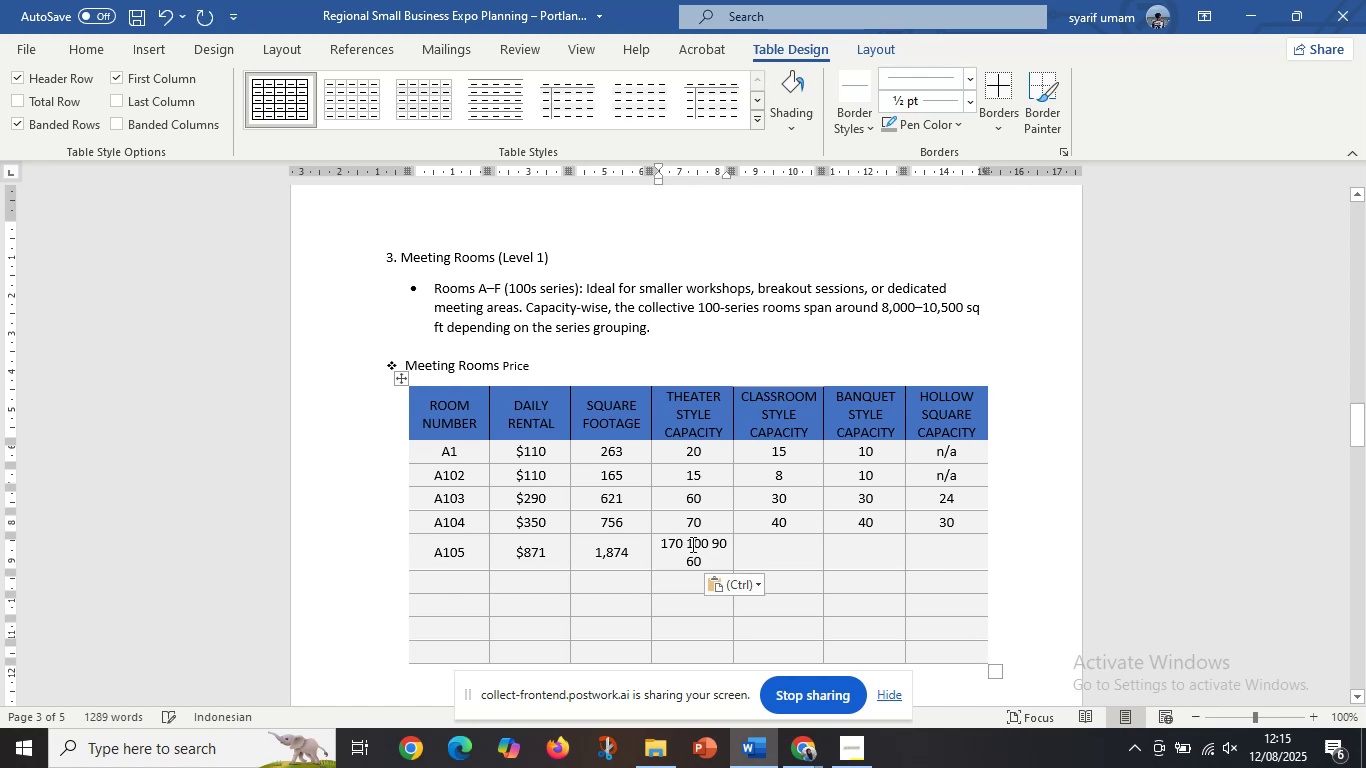 
left_click_drag(start_coordinate=[688, 544], to_coordinate=[718, 562])
 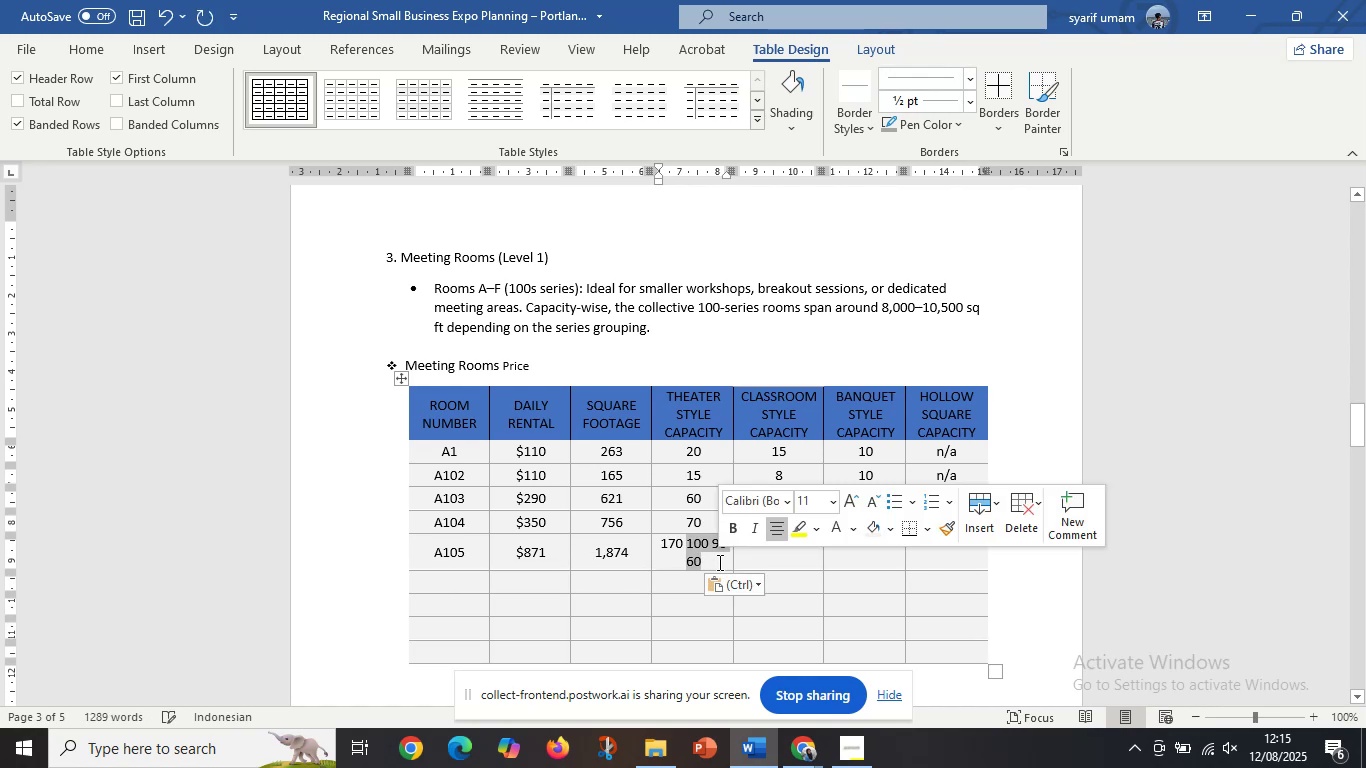 
key(Control+X)
 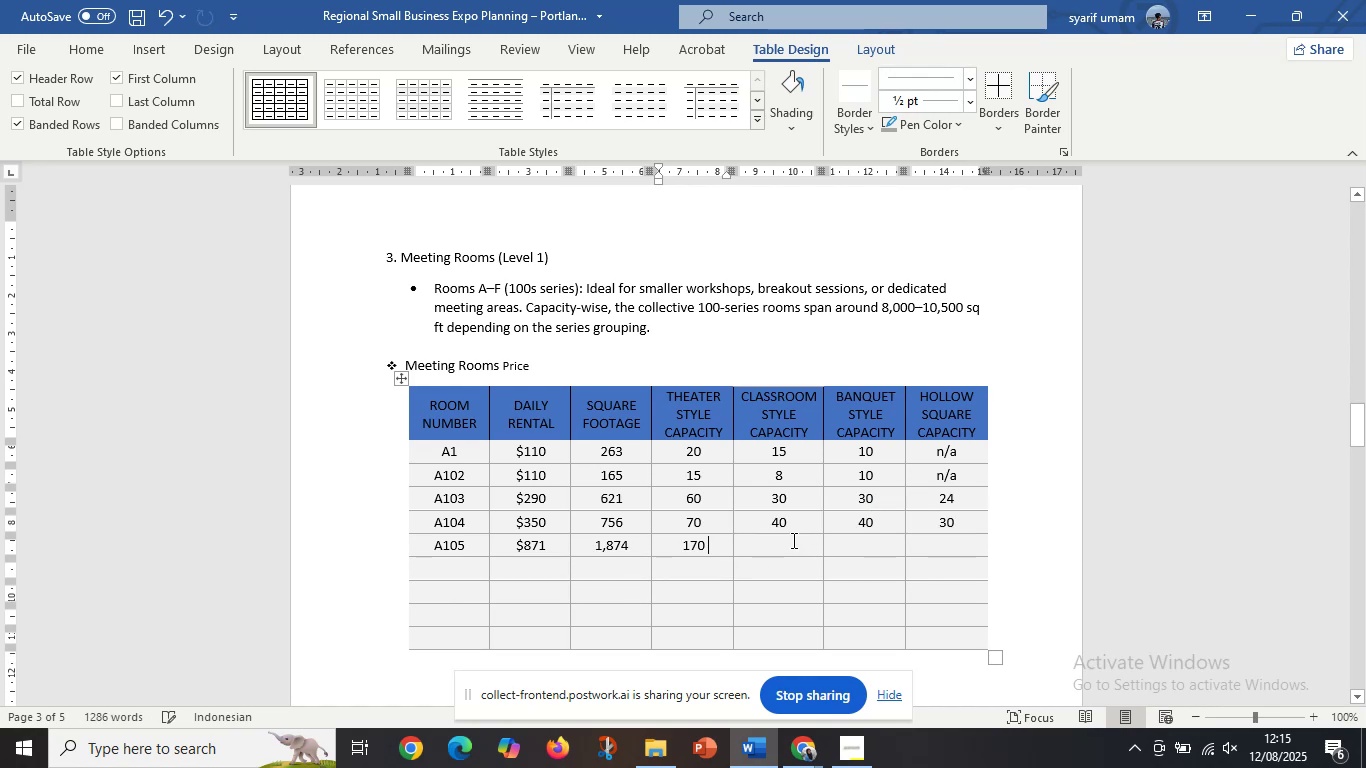 
left_click([792, 540])
 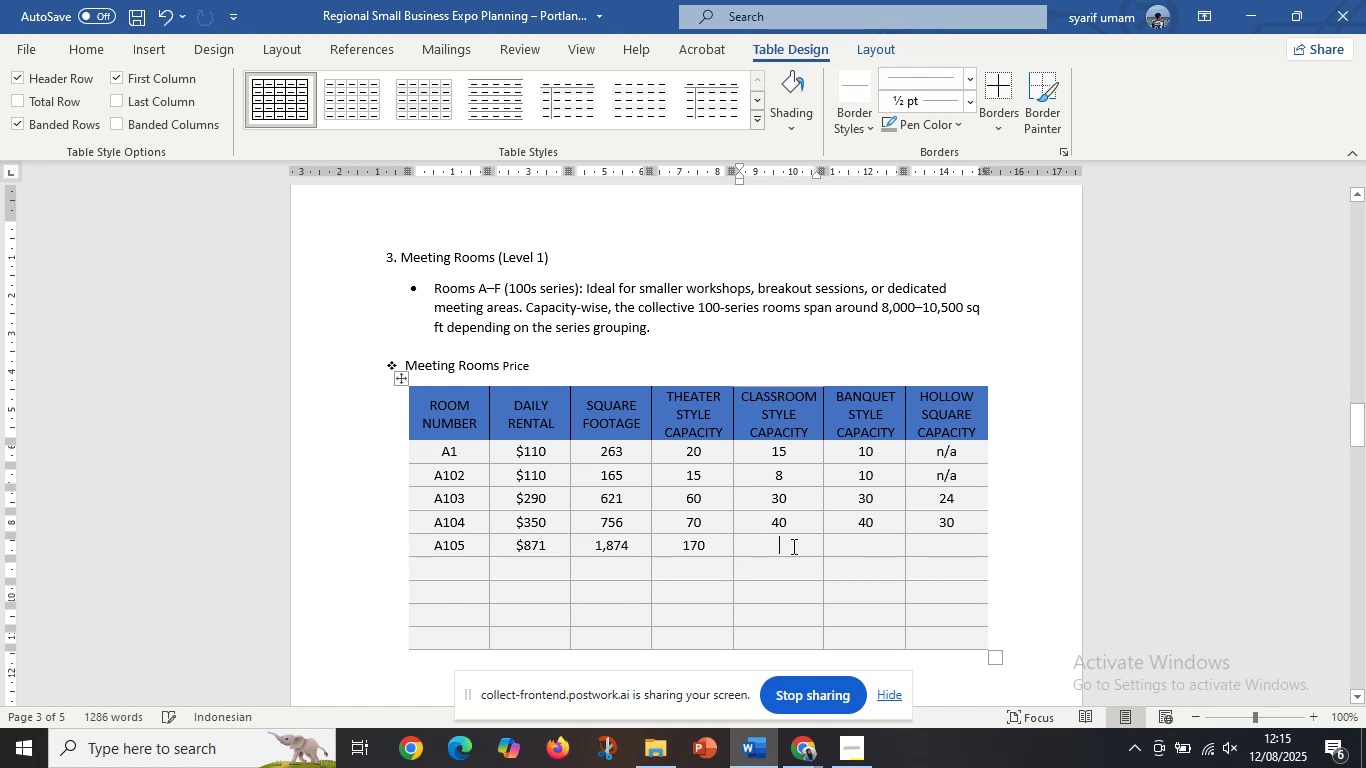 
key(Control+V)
 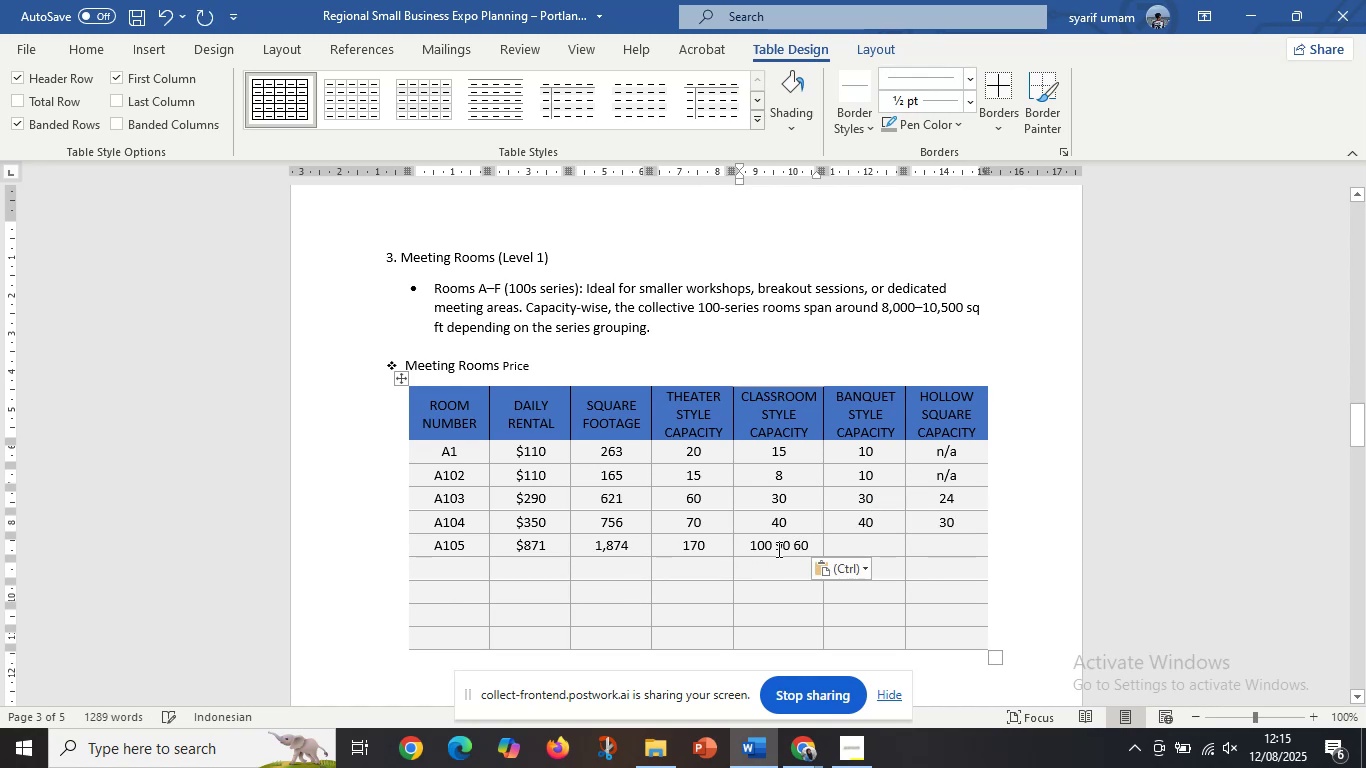 
left_click_drag(start_coordinate=[777, 549], to_coordinate=[821, 545])
 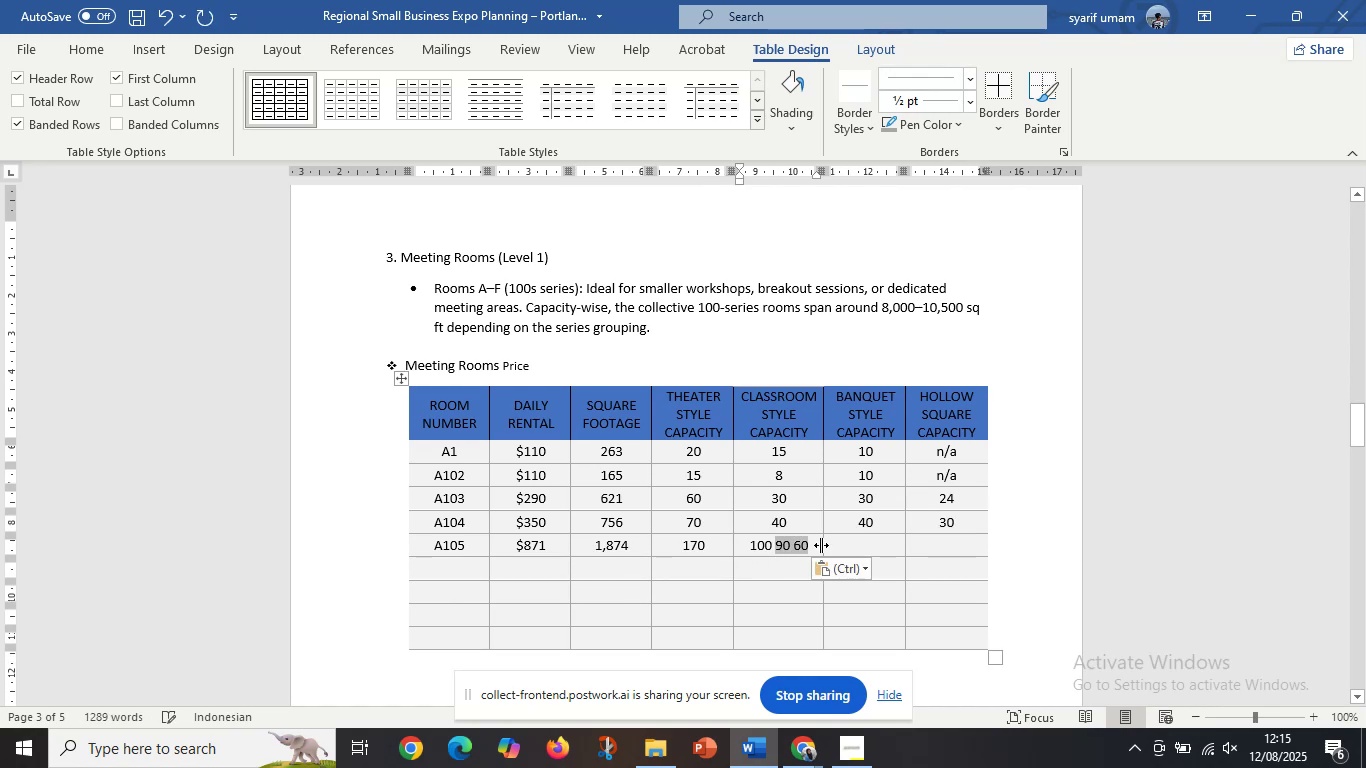 
key(Control+X)
 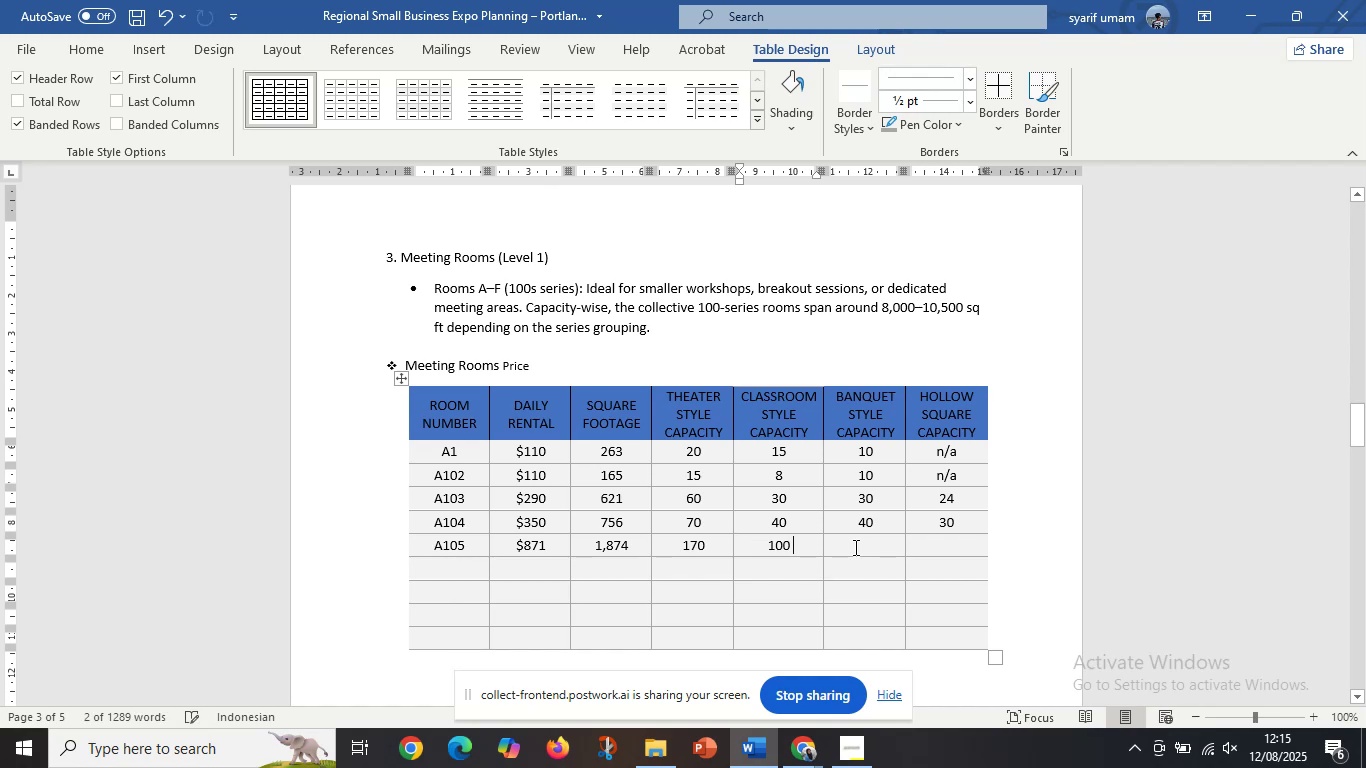 
left_click([854, 547])
 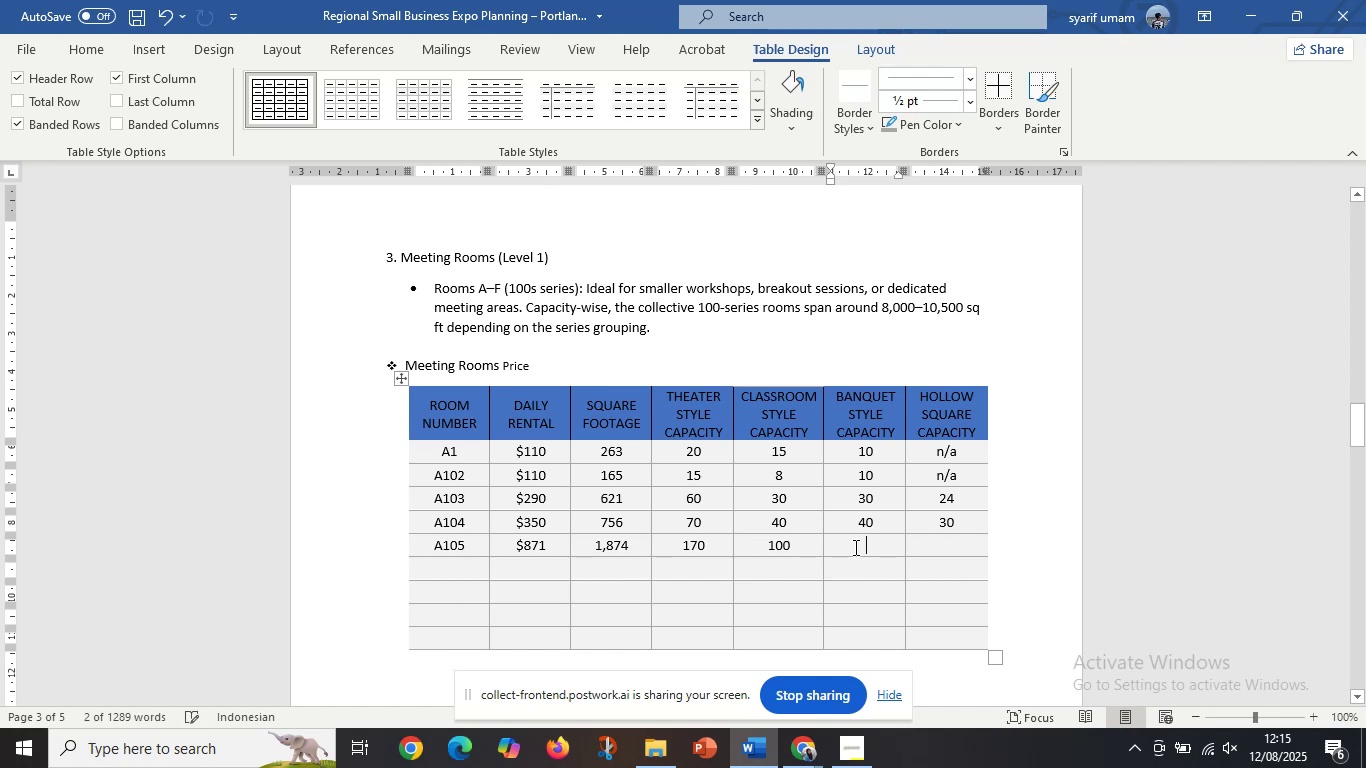 
key(Control+V)
 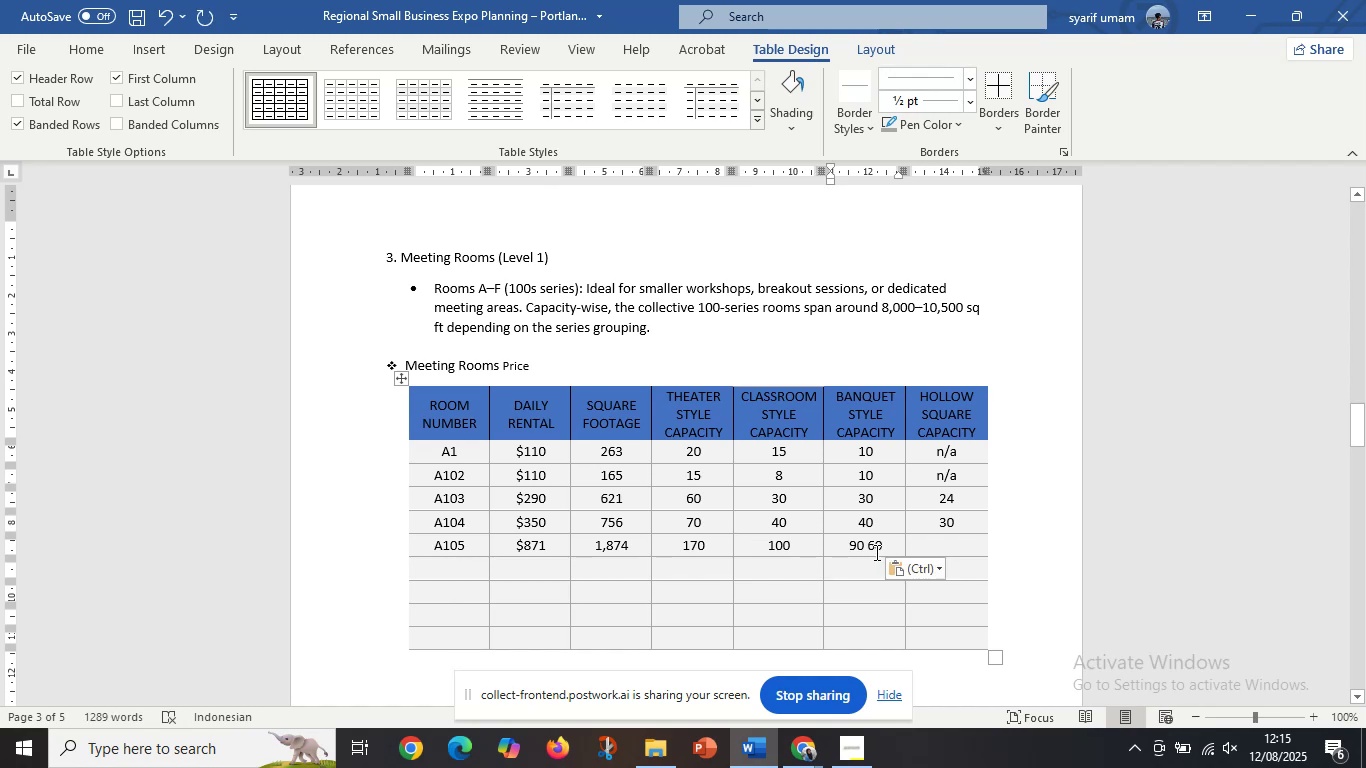 
left_click_drag(start_coordinate=[872, 546], to_coordinate=[903, 543])
 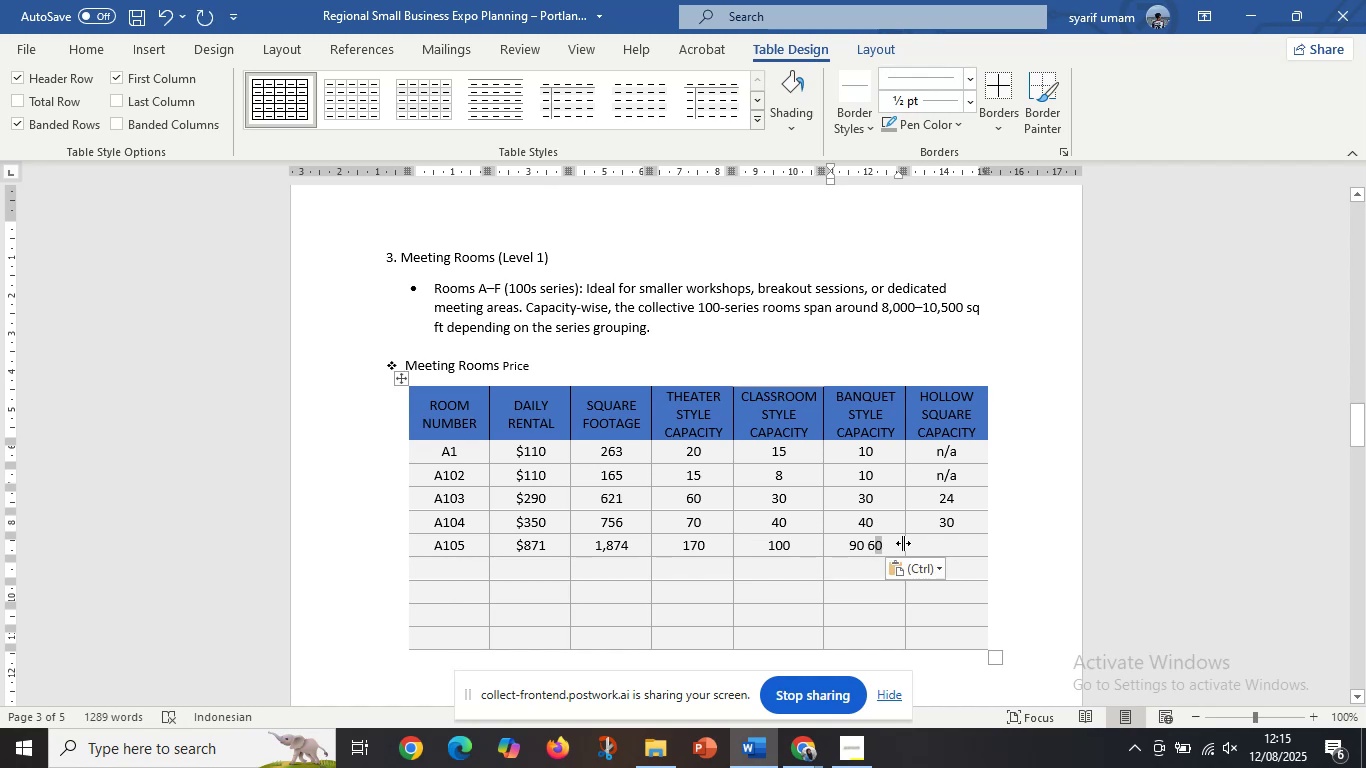 
key(Control+ControlLeft)
 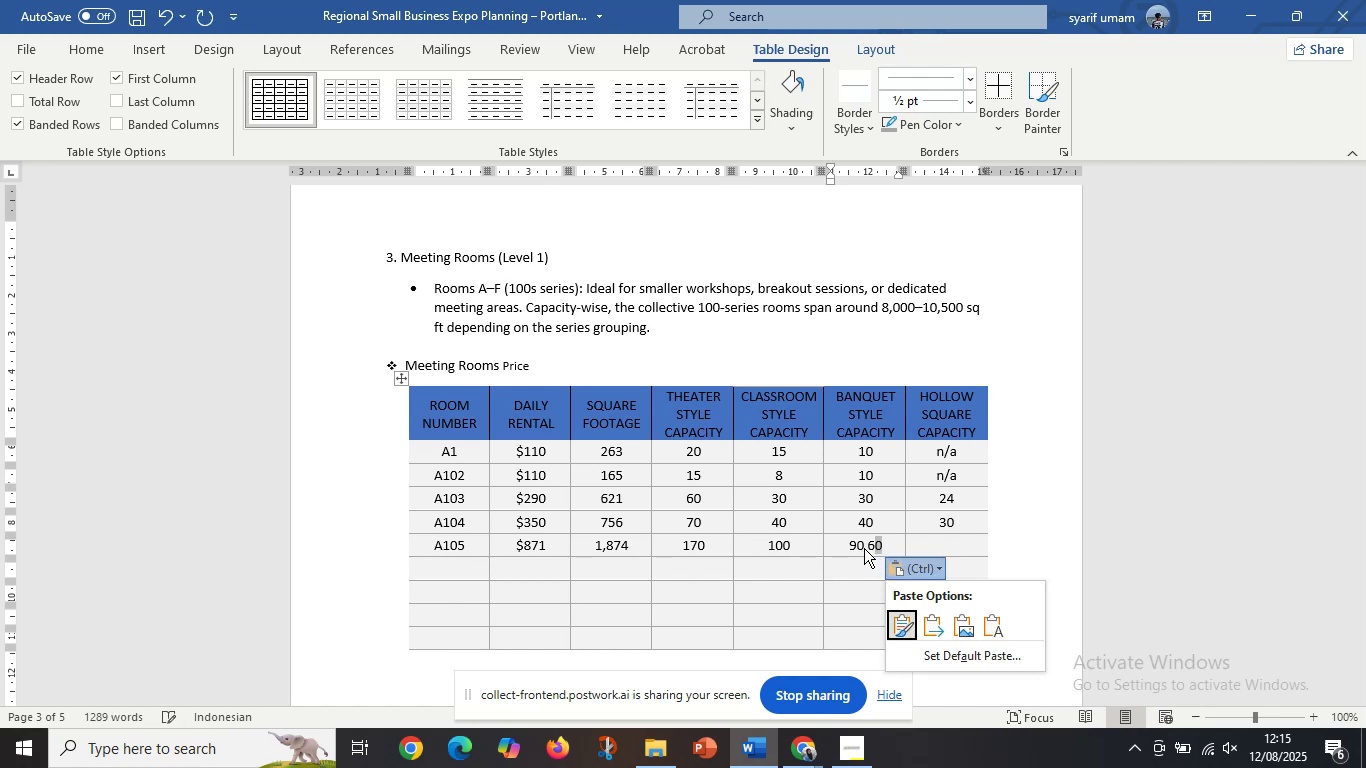 
left_click_drag(start_coordinate=[864, 548], to_coordinate=[877, 545])
 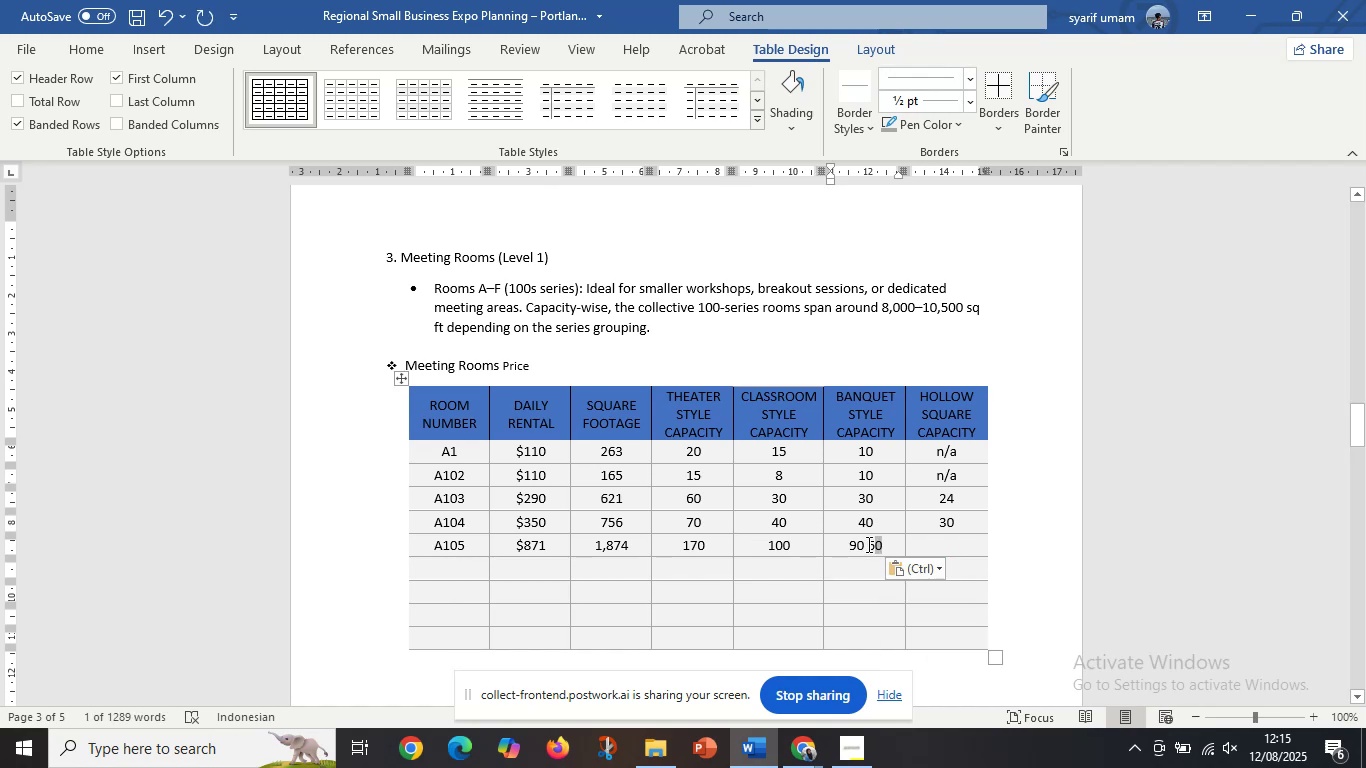 
left_click([867, 544])
 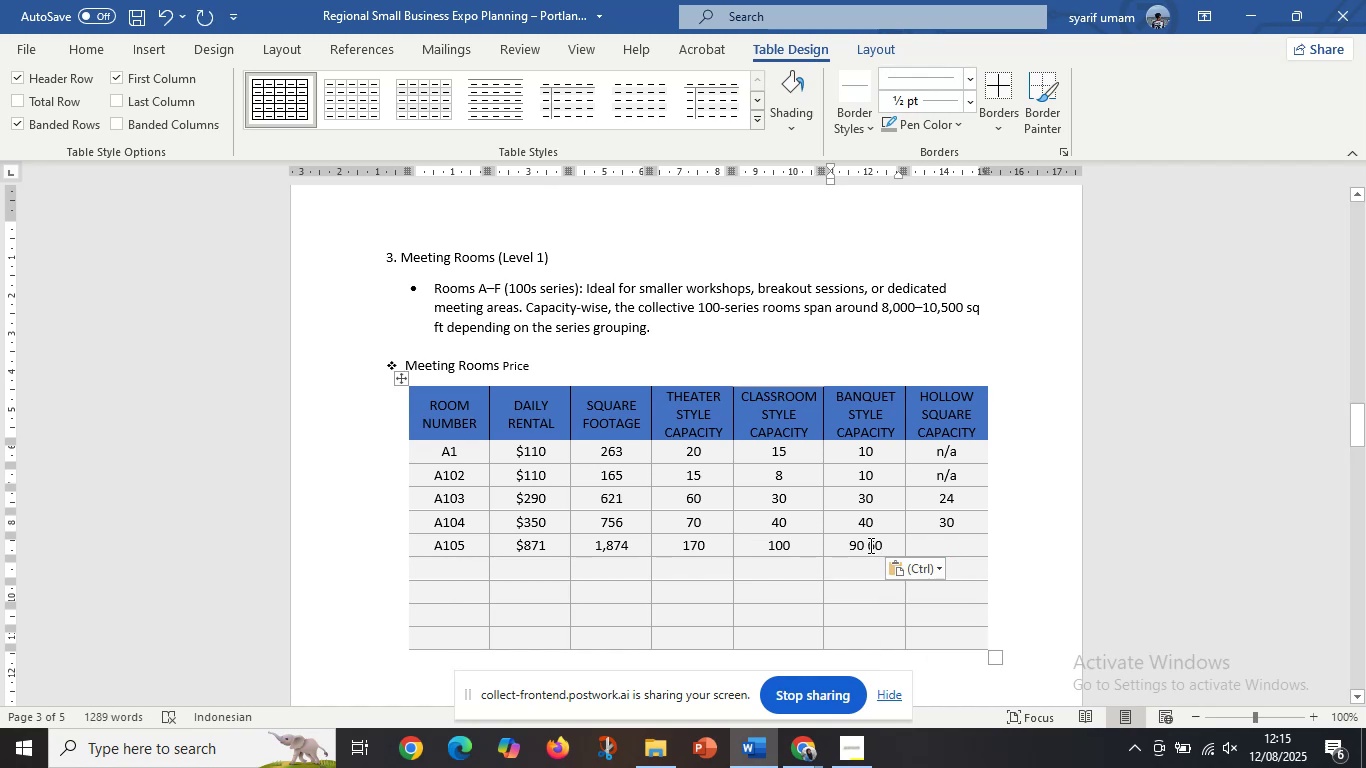 
left_click_drag(start_coordinate=[869, 545], to_coordinate=[884, 543])
 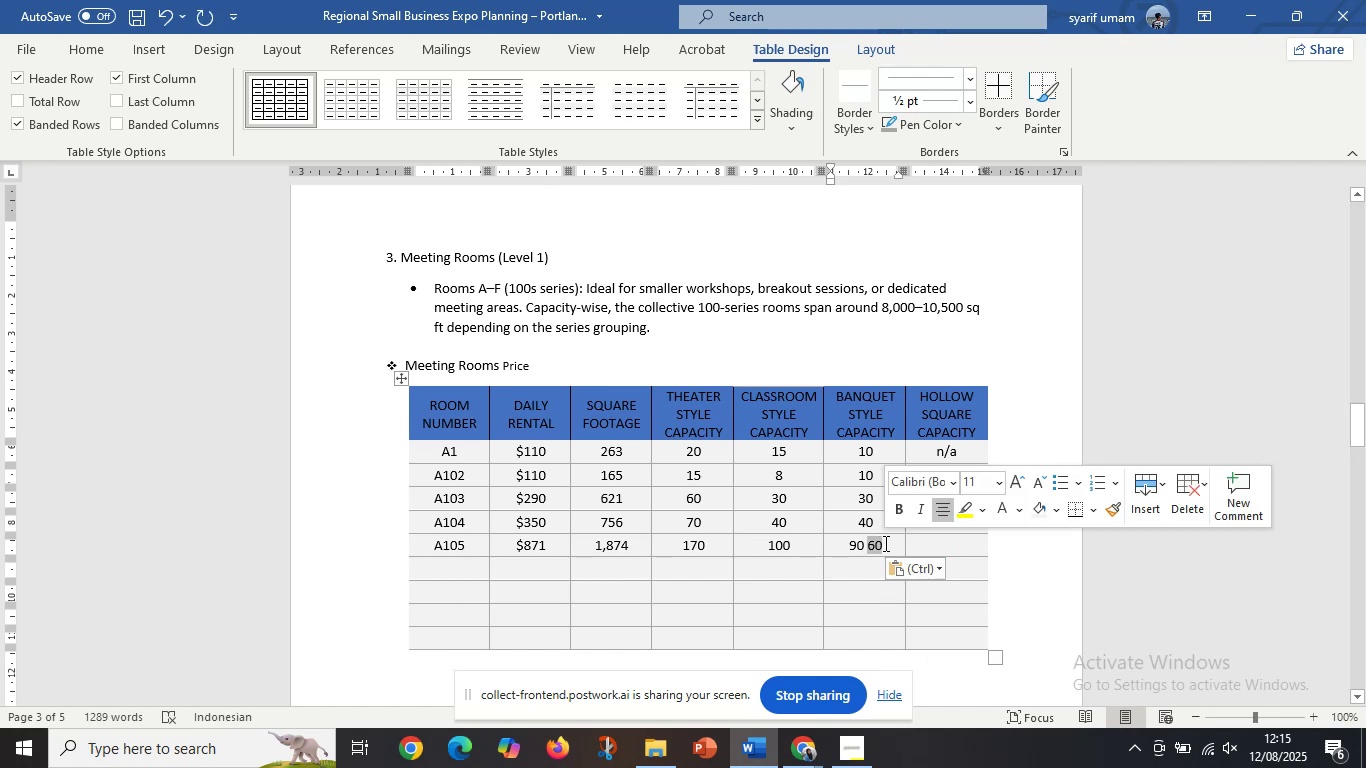 
key(Control+X)
 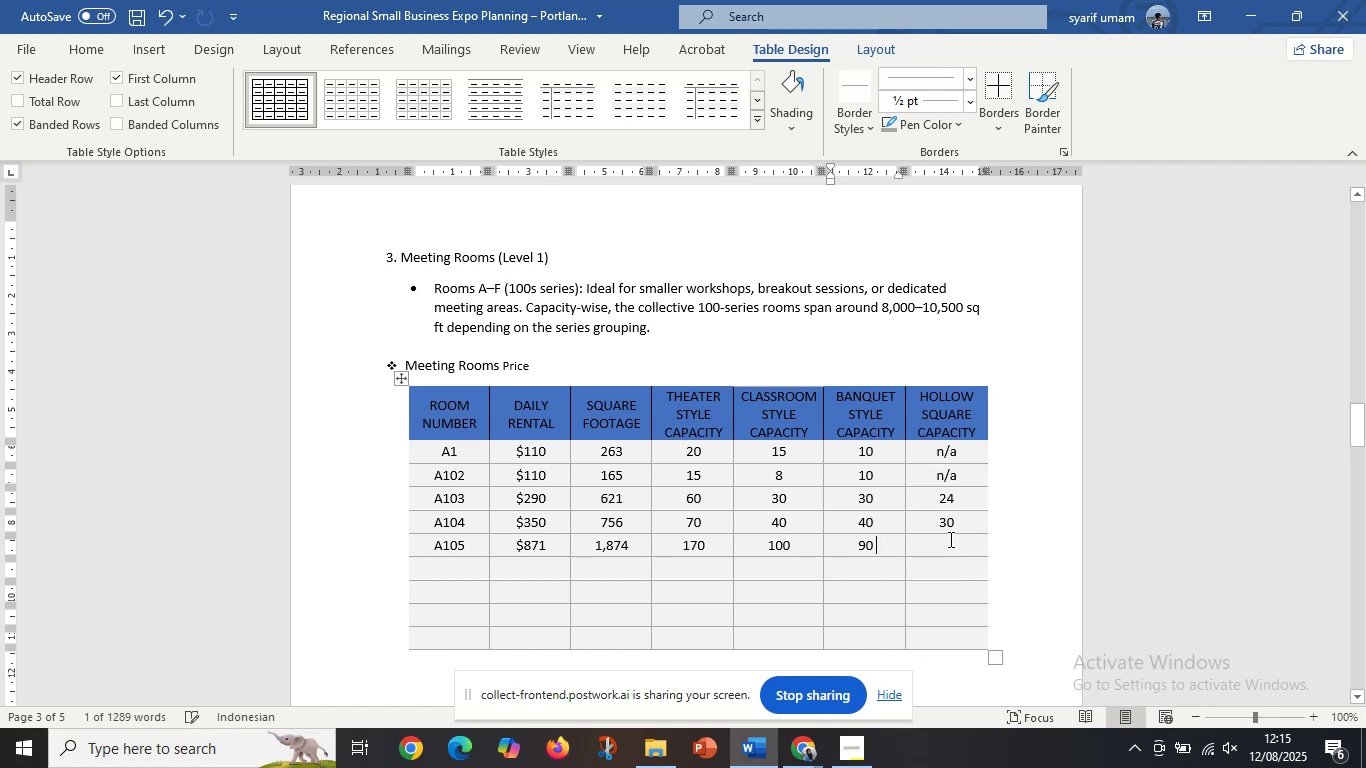 
left_click([949, 539])
 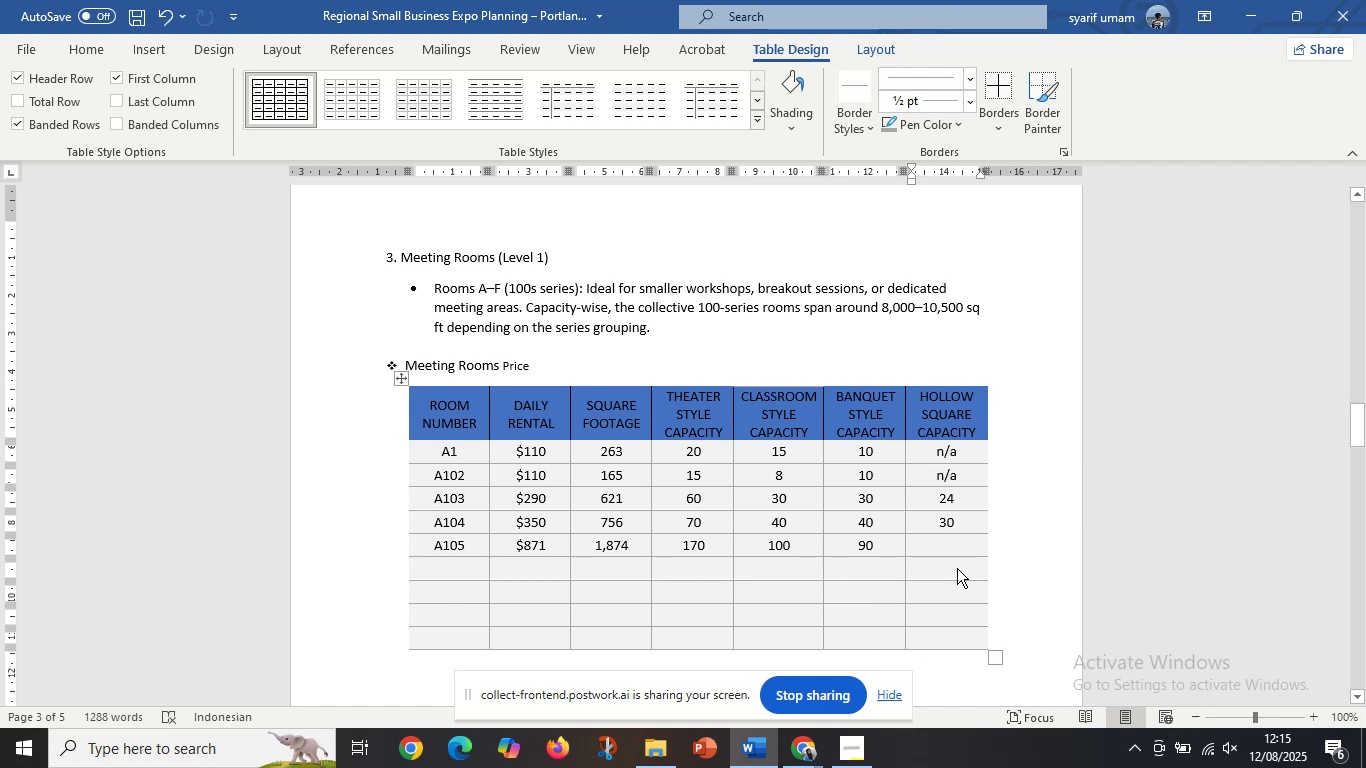 
key(Control+V)
 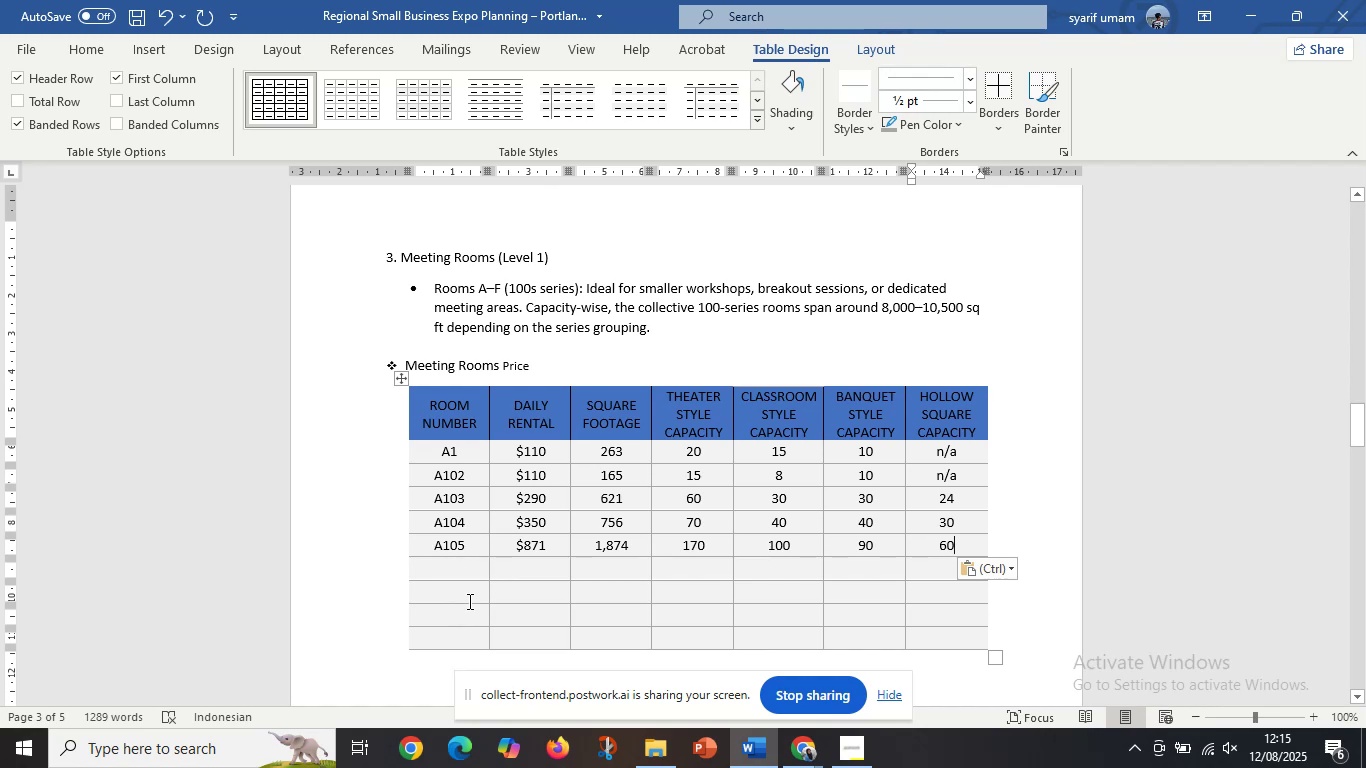 
left_click([472, 579])
 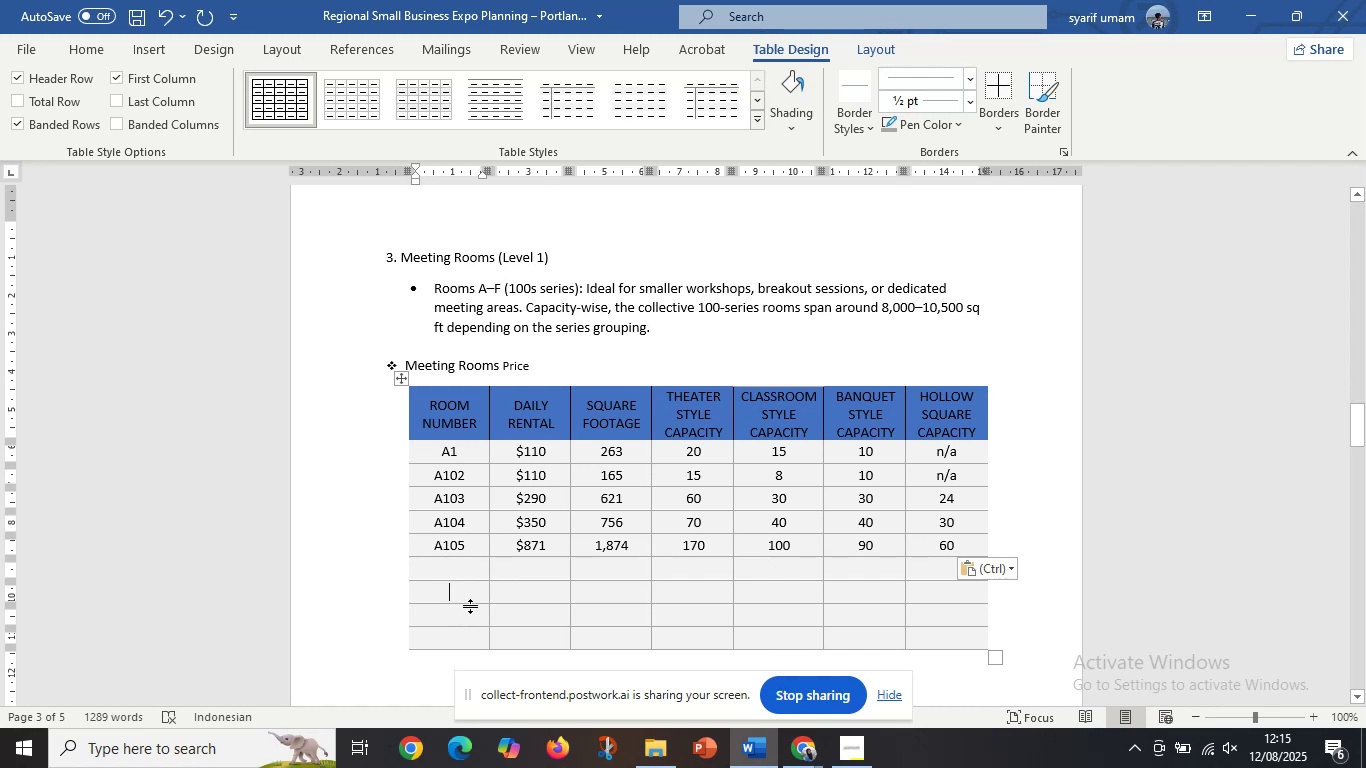 
double_click([469, 615])
 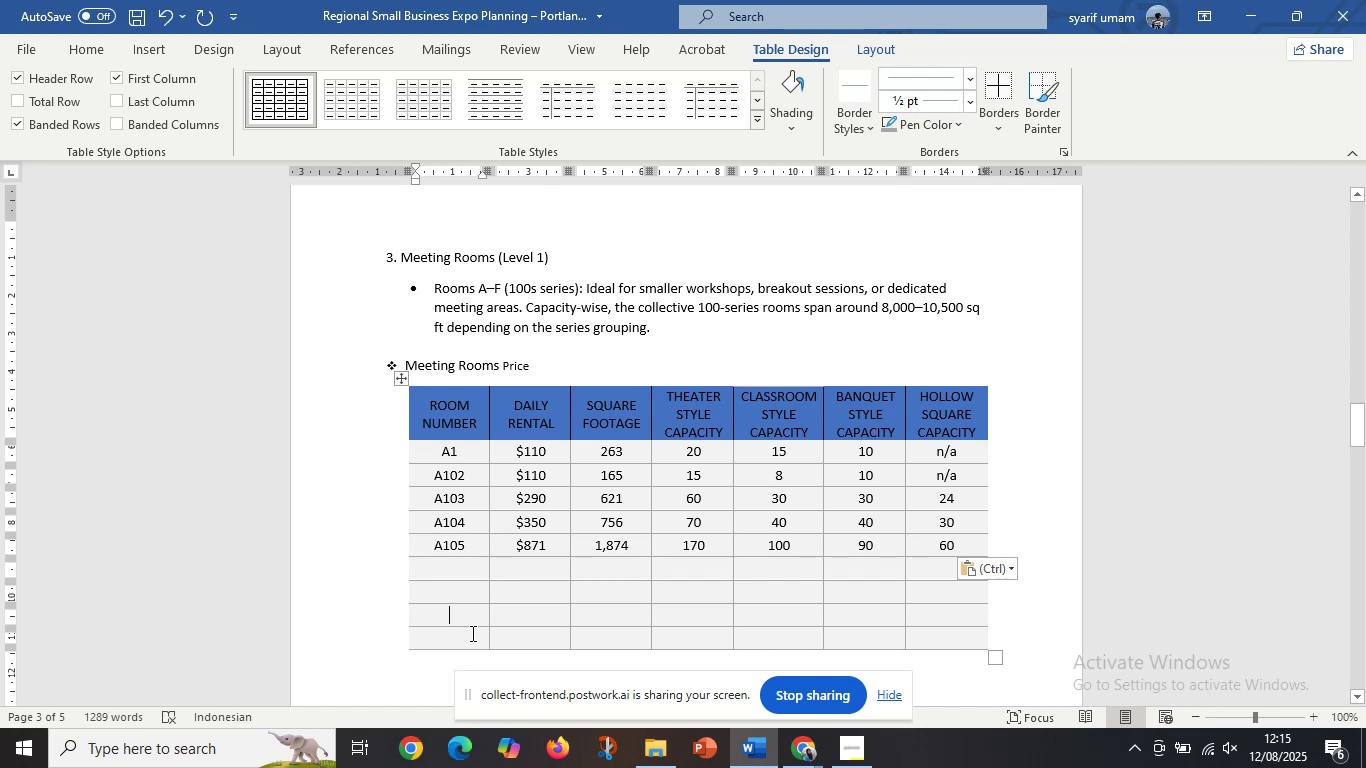 
triple_click([467, 631])
 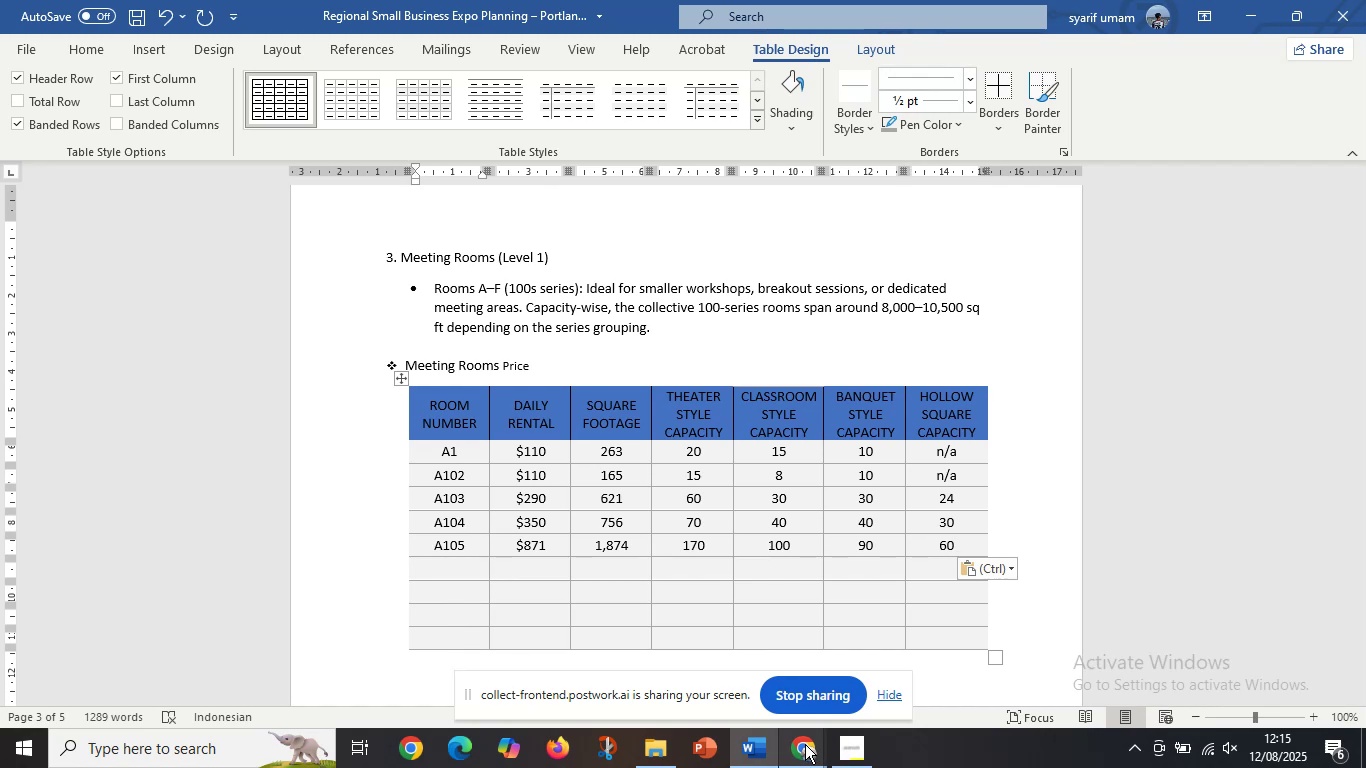 
left_click([805, 744])
 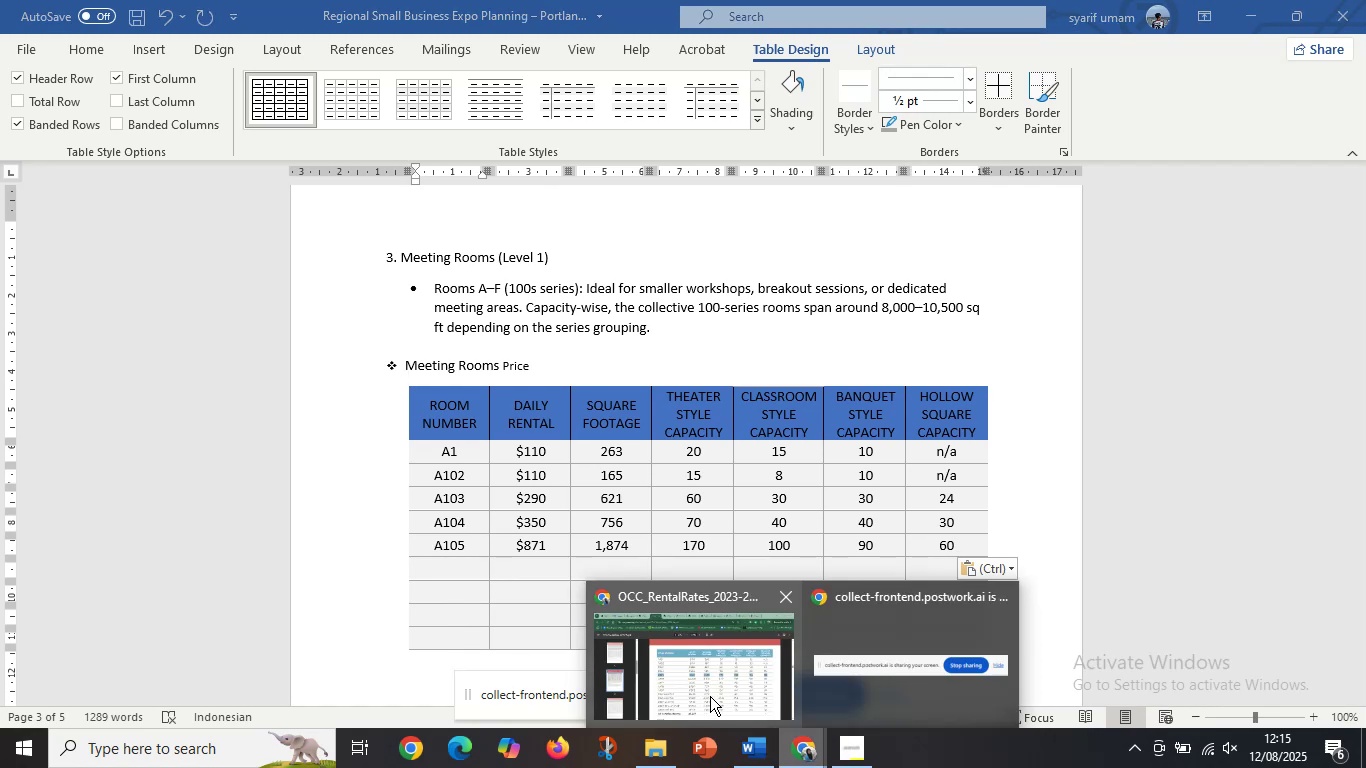 
left_click([710, 696])
 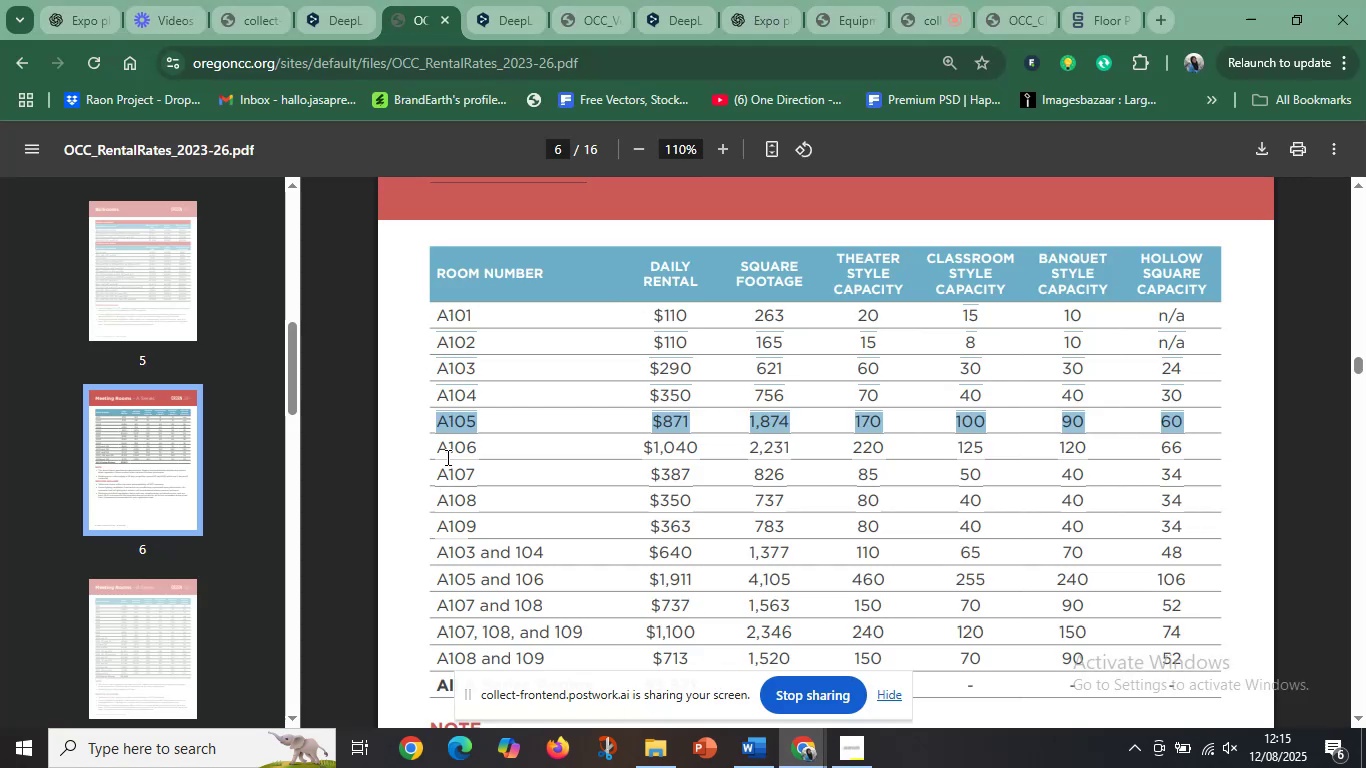 
left_click_drag(start_coordinate=[439, 449], to_coordinate=[1197, 533])
 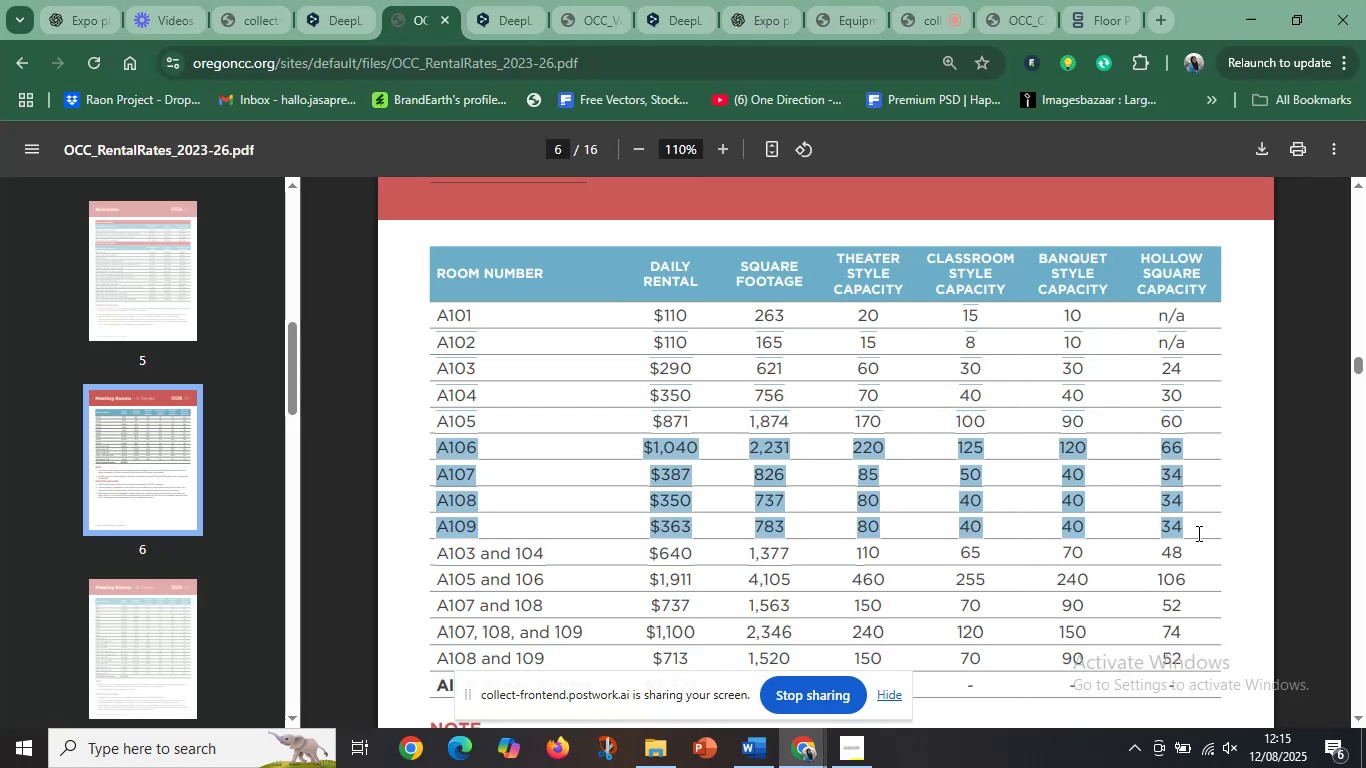 
key(Control+C)
 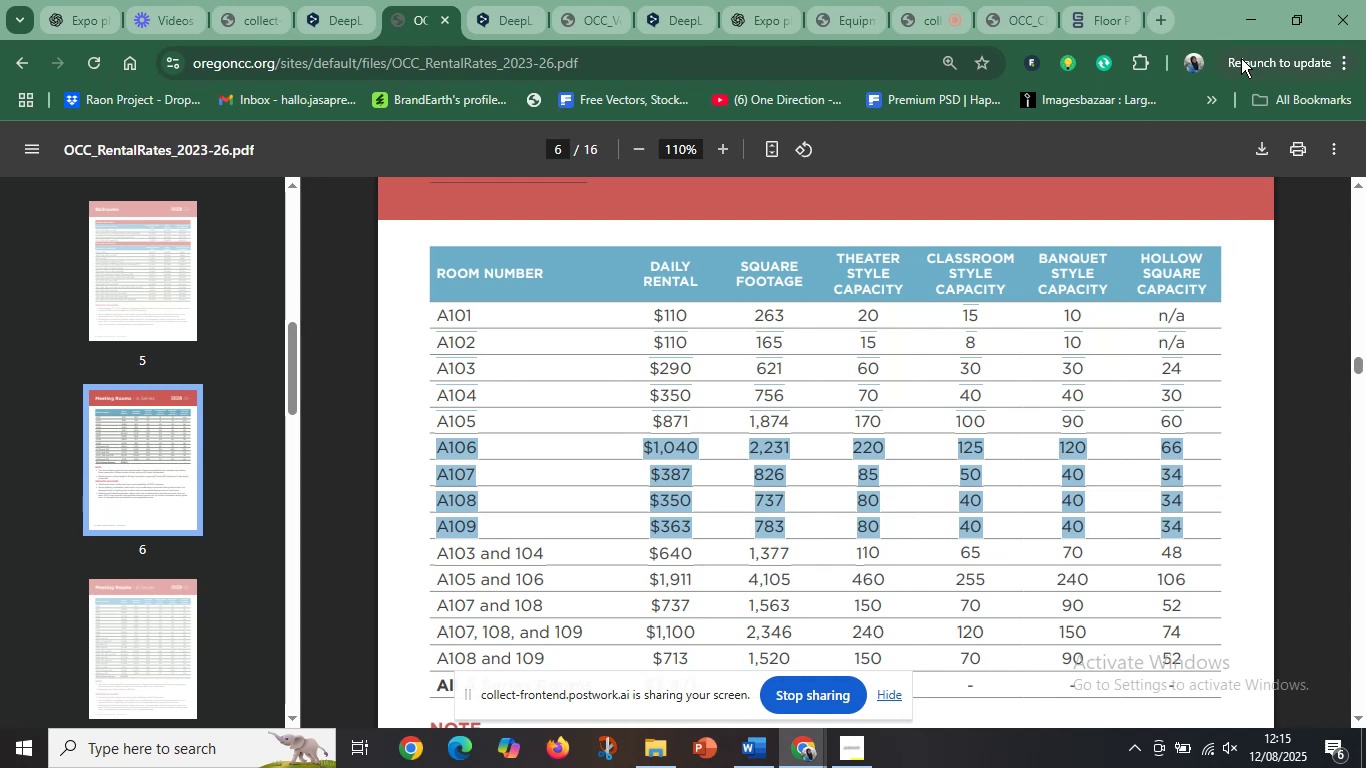 
left_click_drag(start_coordinate=[1249, 29], to_coordinate=[1250, 24])
 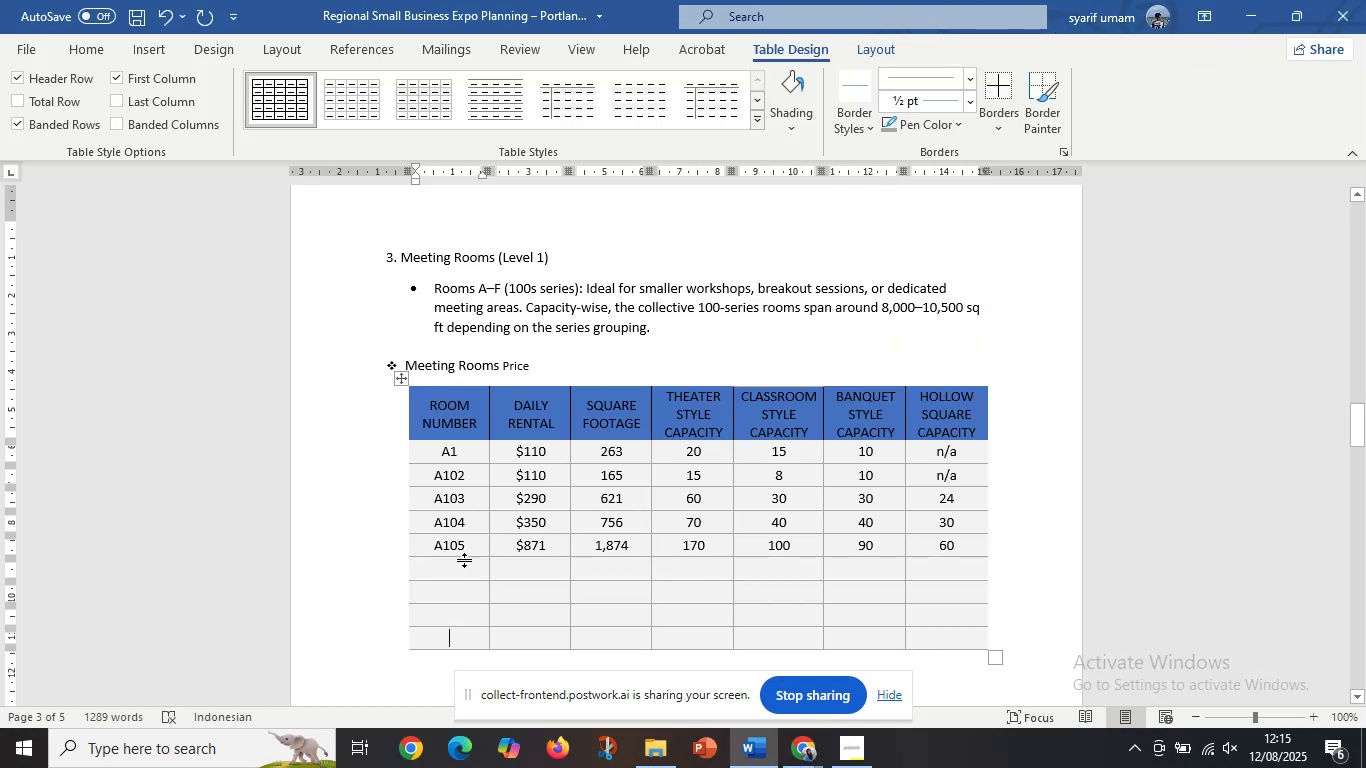 
left_click([456, 572])
 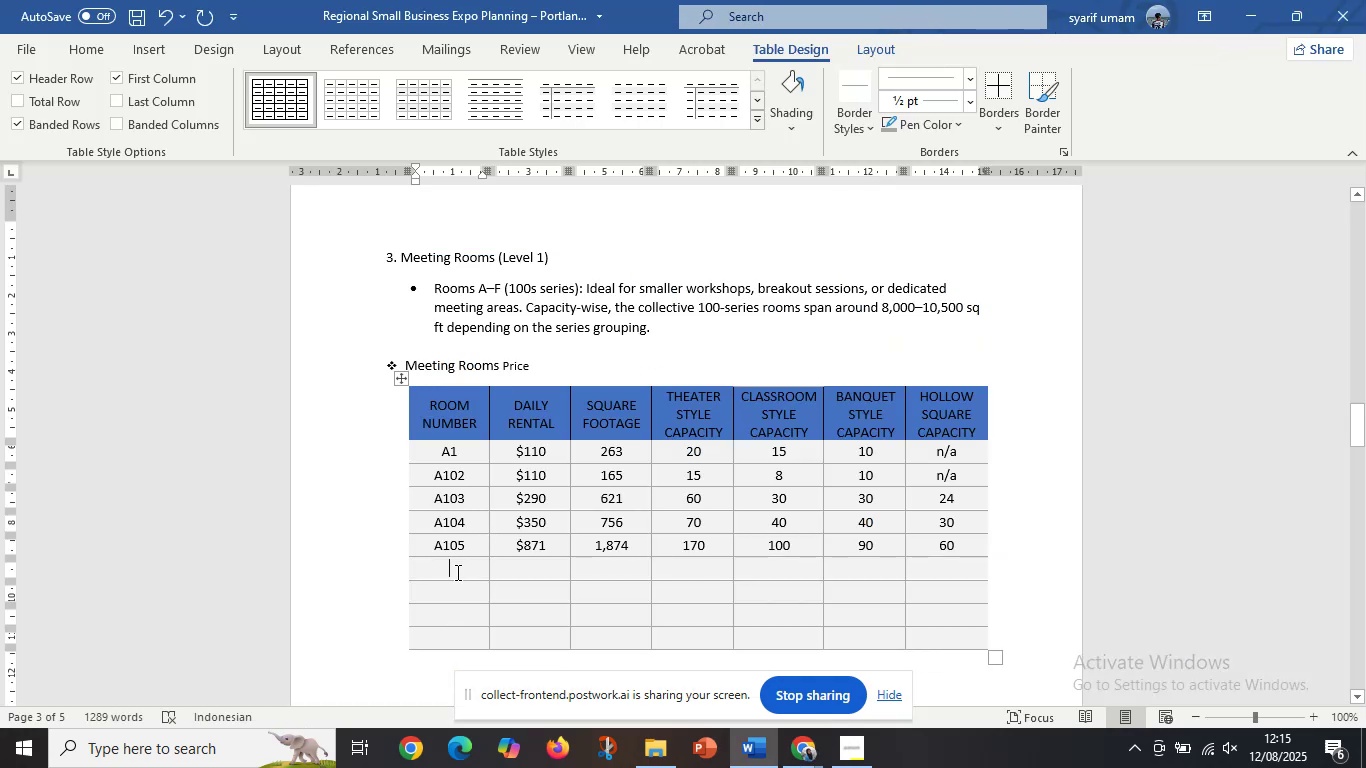 
key(Control+V)
 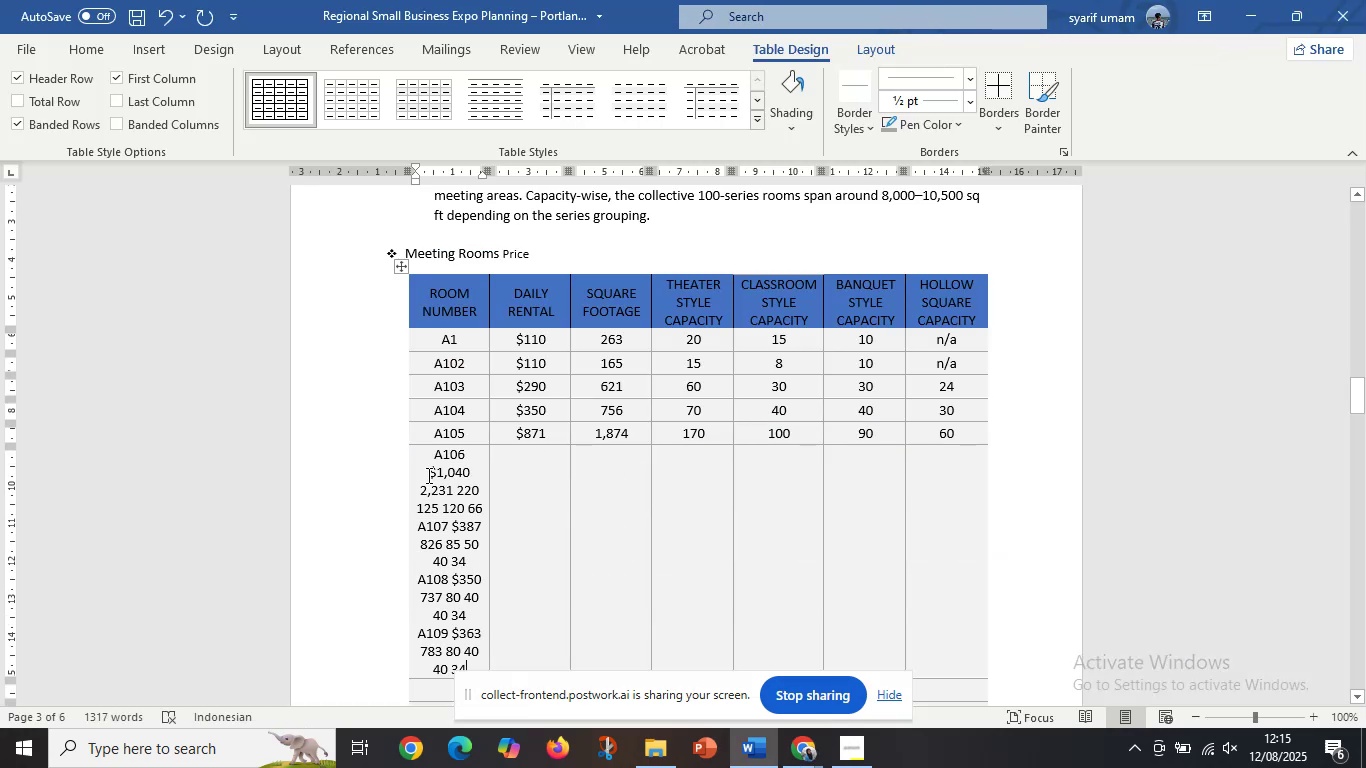 
left_click_drag(start_coordinate=[429, 475], to_coordinate=[481, 667])
 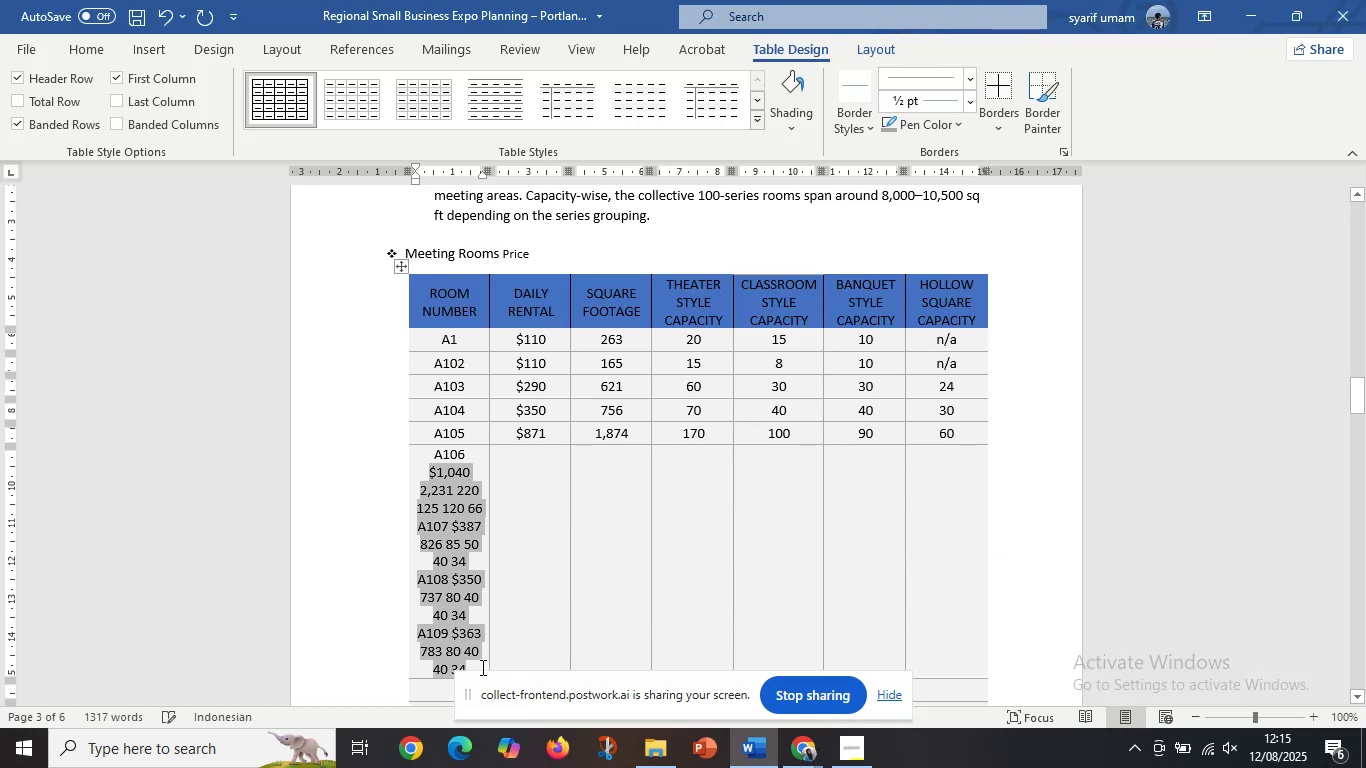 
key(Control+X)
 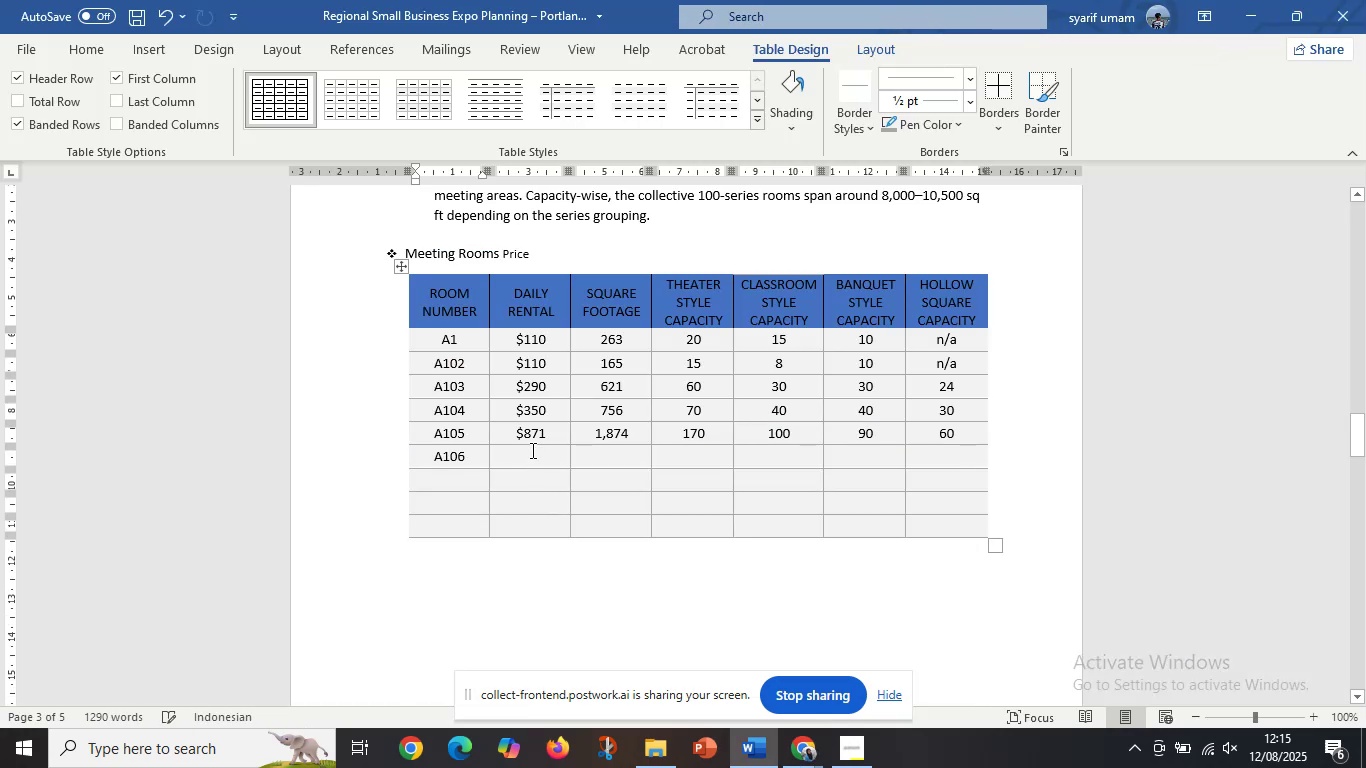 
left_click([531, 450])
 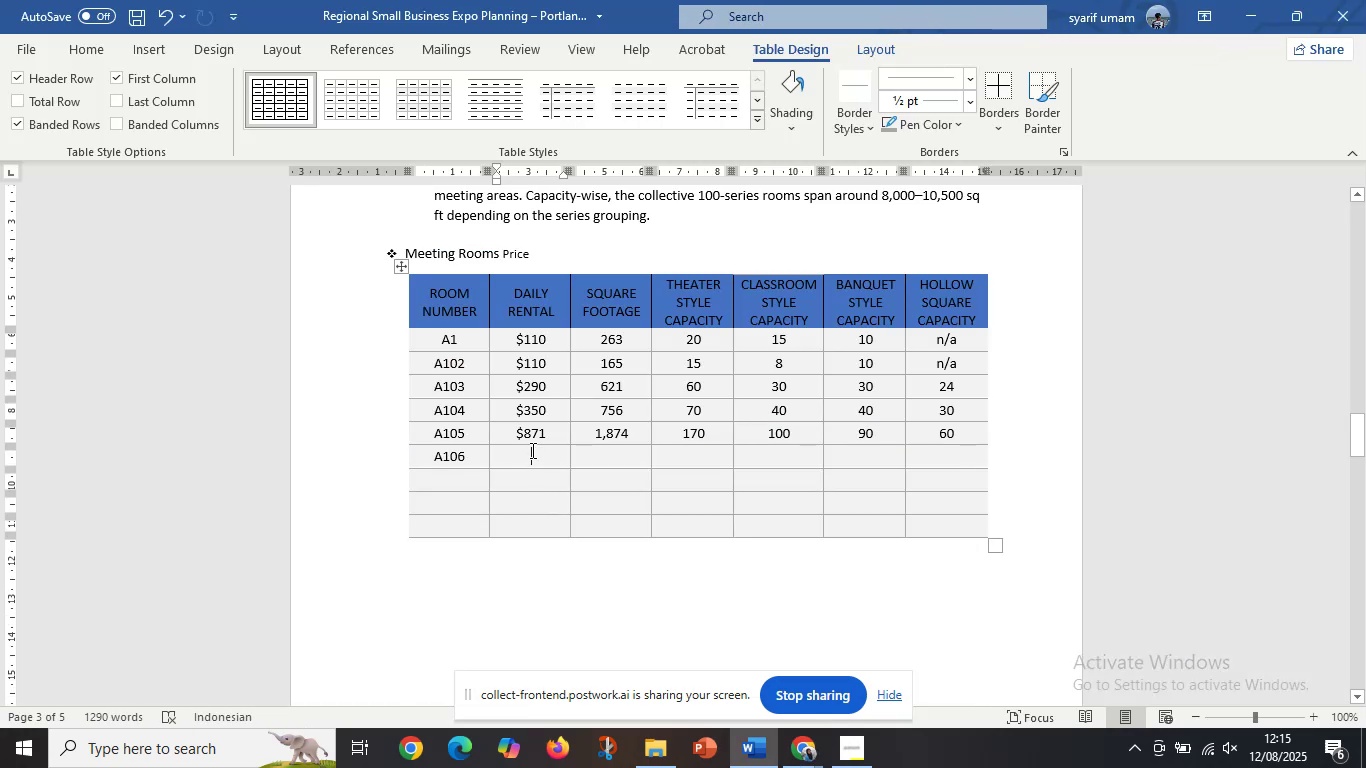 
hold_key(key=ControlLeft, duration=1.52)
 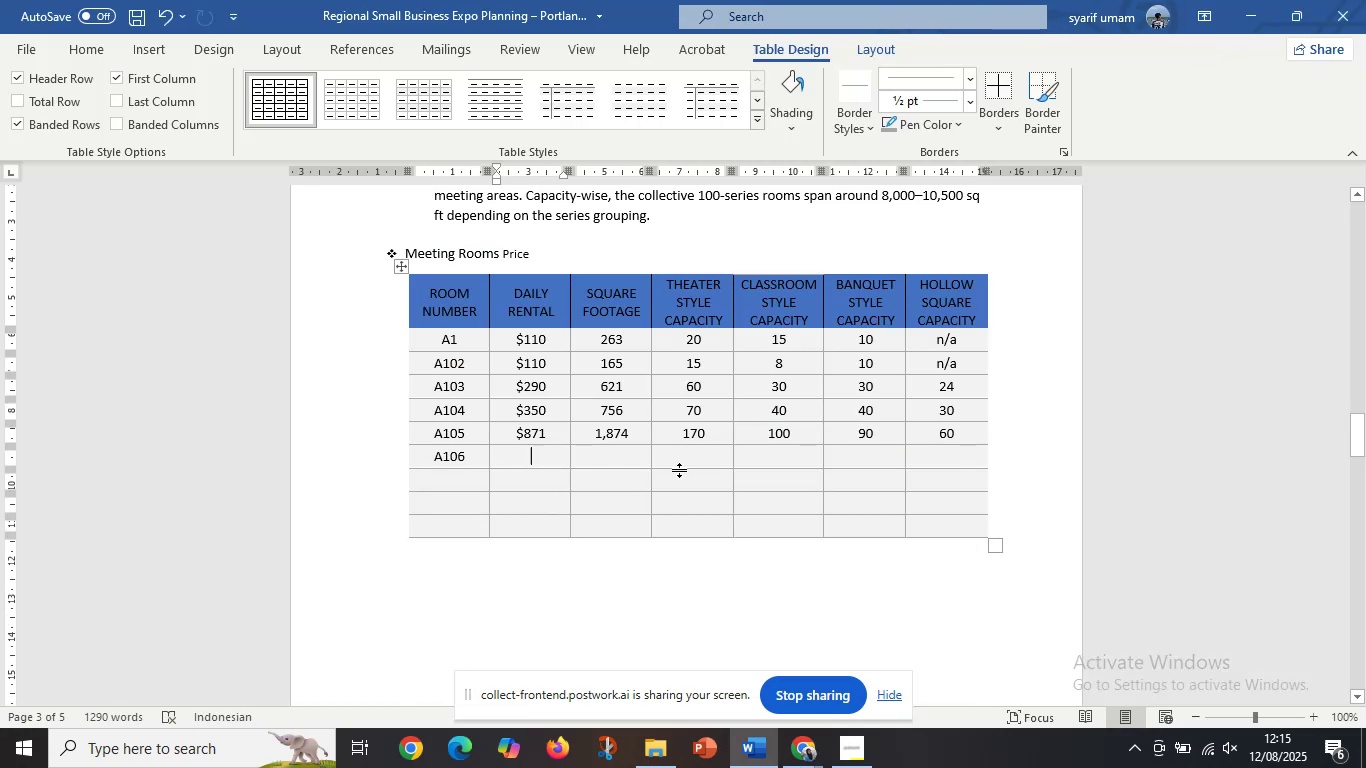 
key(Control+V)
 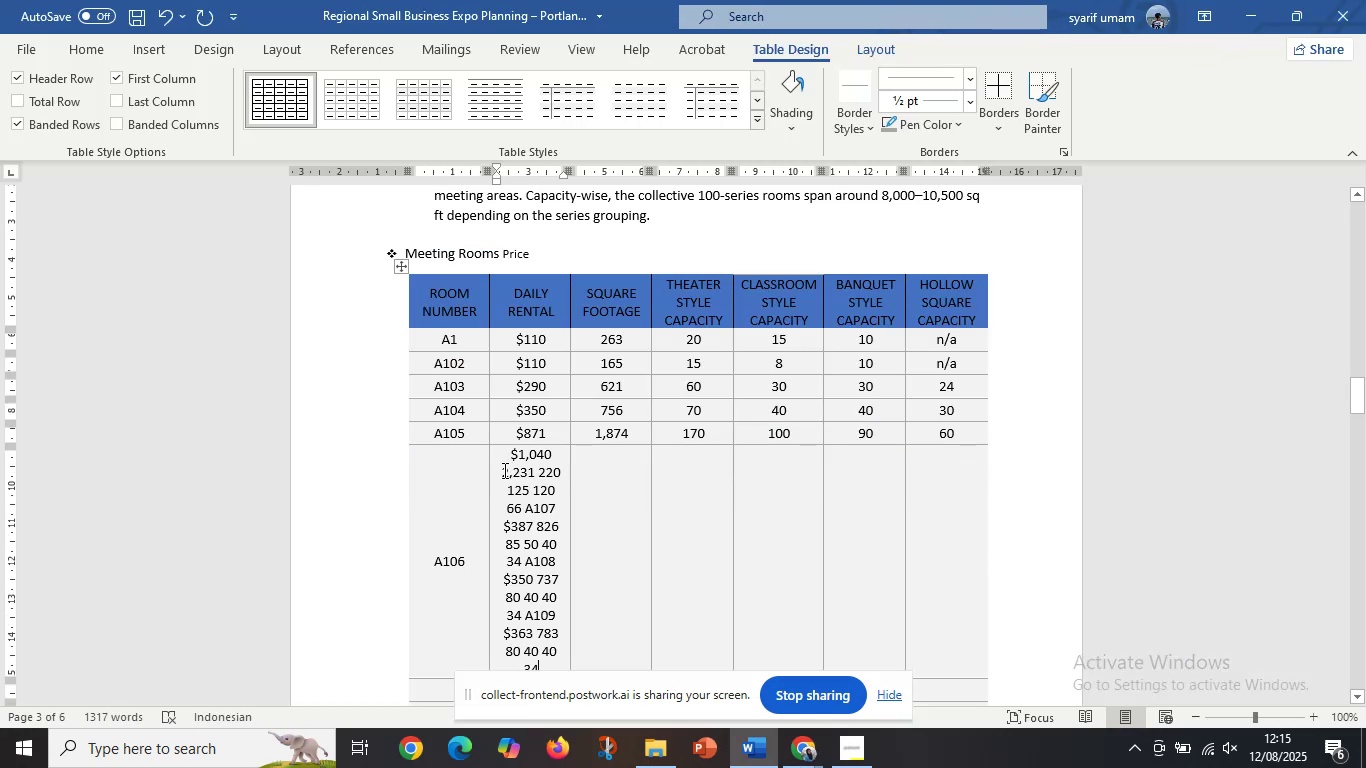 
left_click_drag(start_coordinate=[503, 470], to_coordinate=[560, 672])
 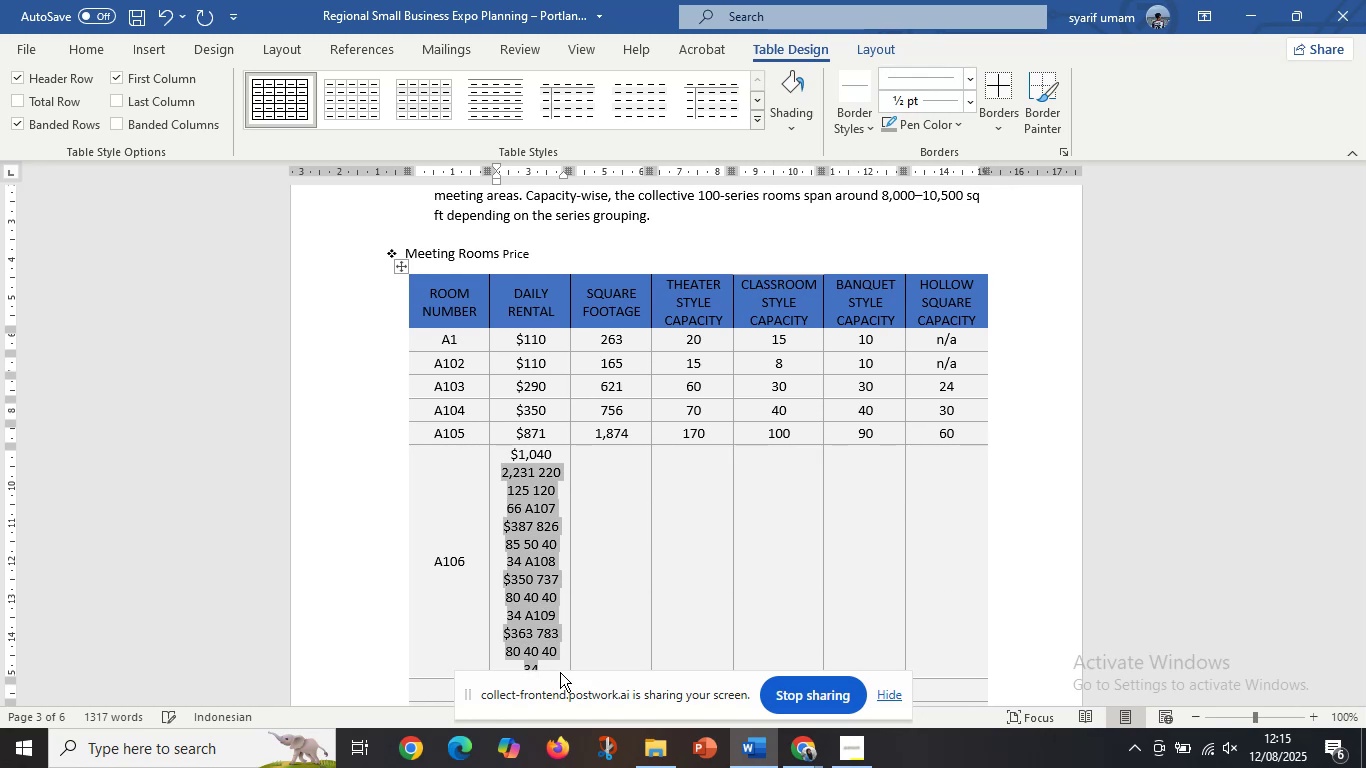 
key(Control+X)
 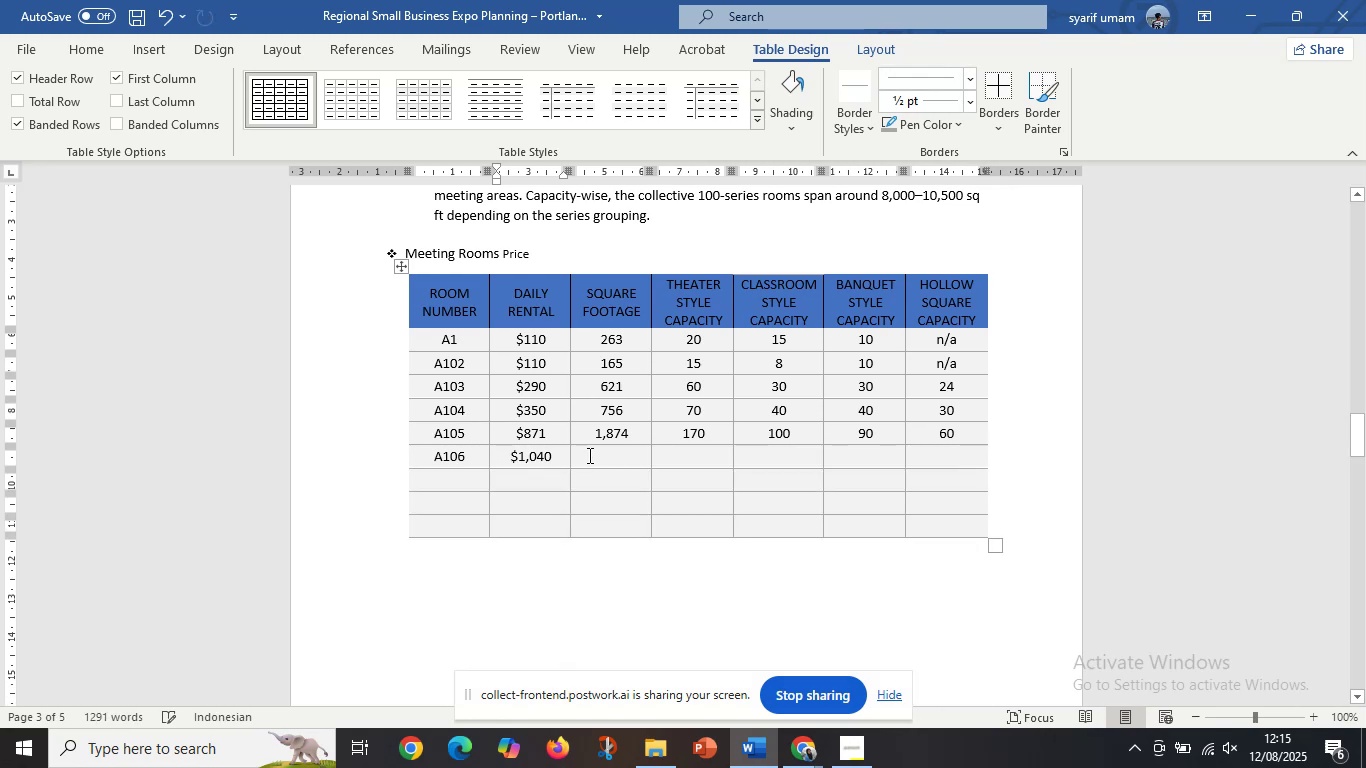 
left_click([588, 455])
 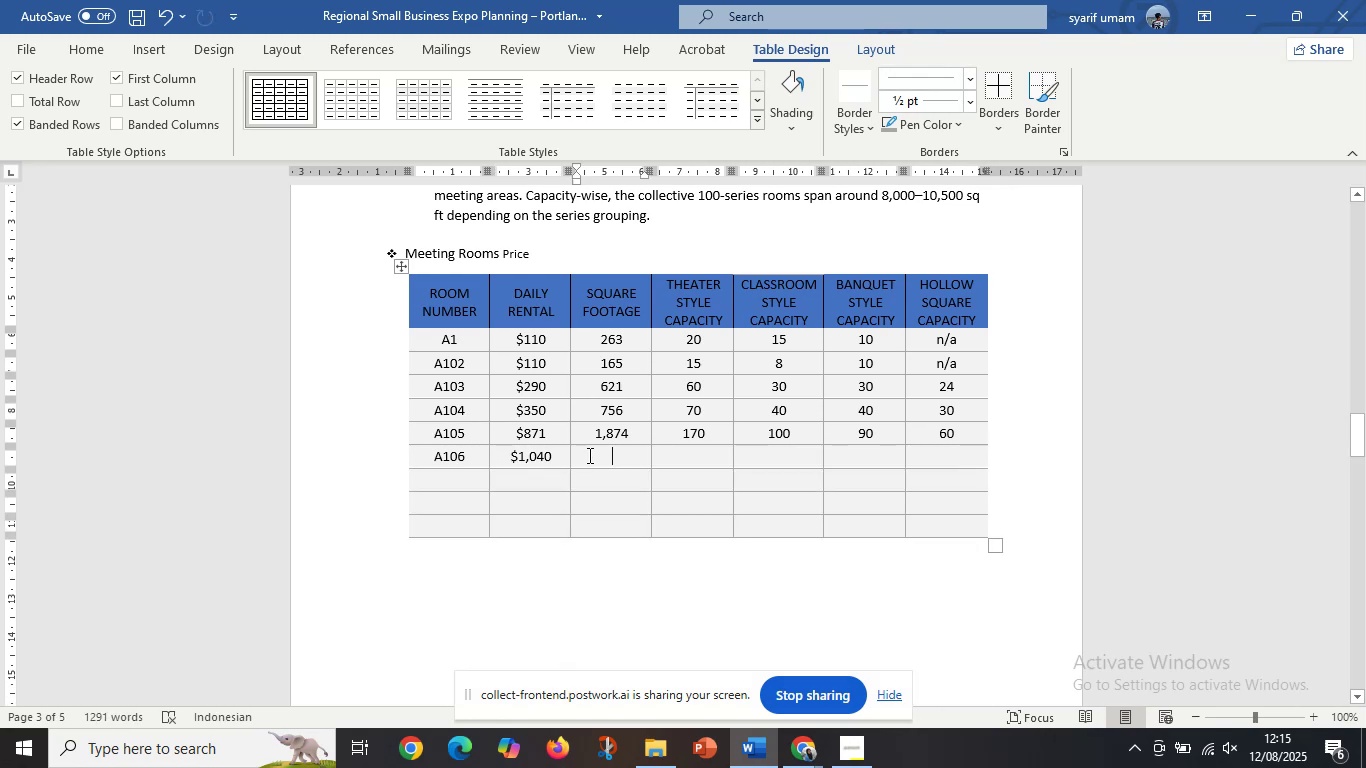 
key(Control+V)
 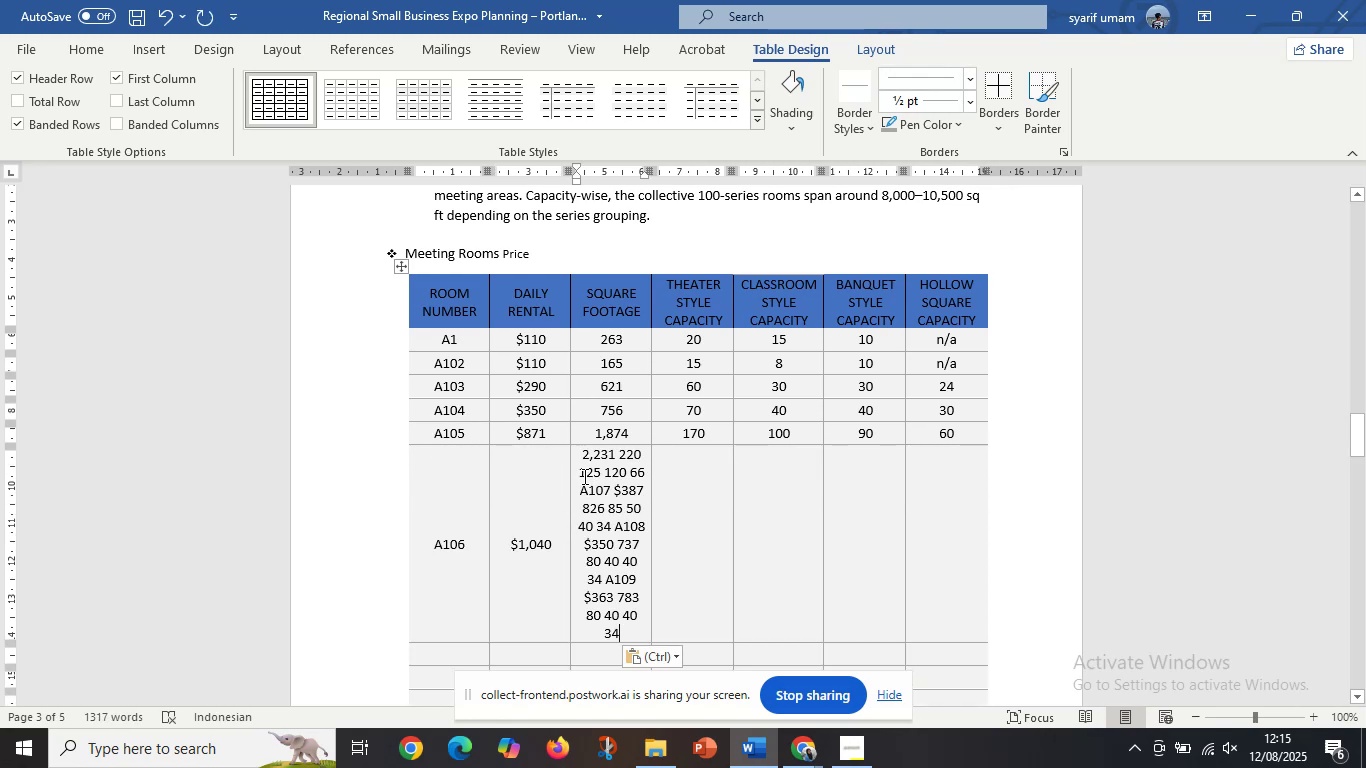 
left_click_drag(start_coordinate=[582, 474], to_coordinate=[650, 632])
 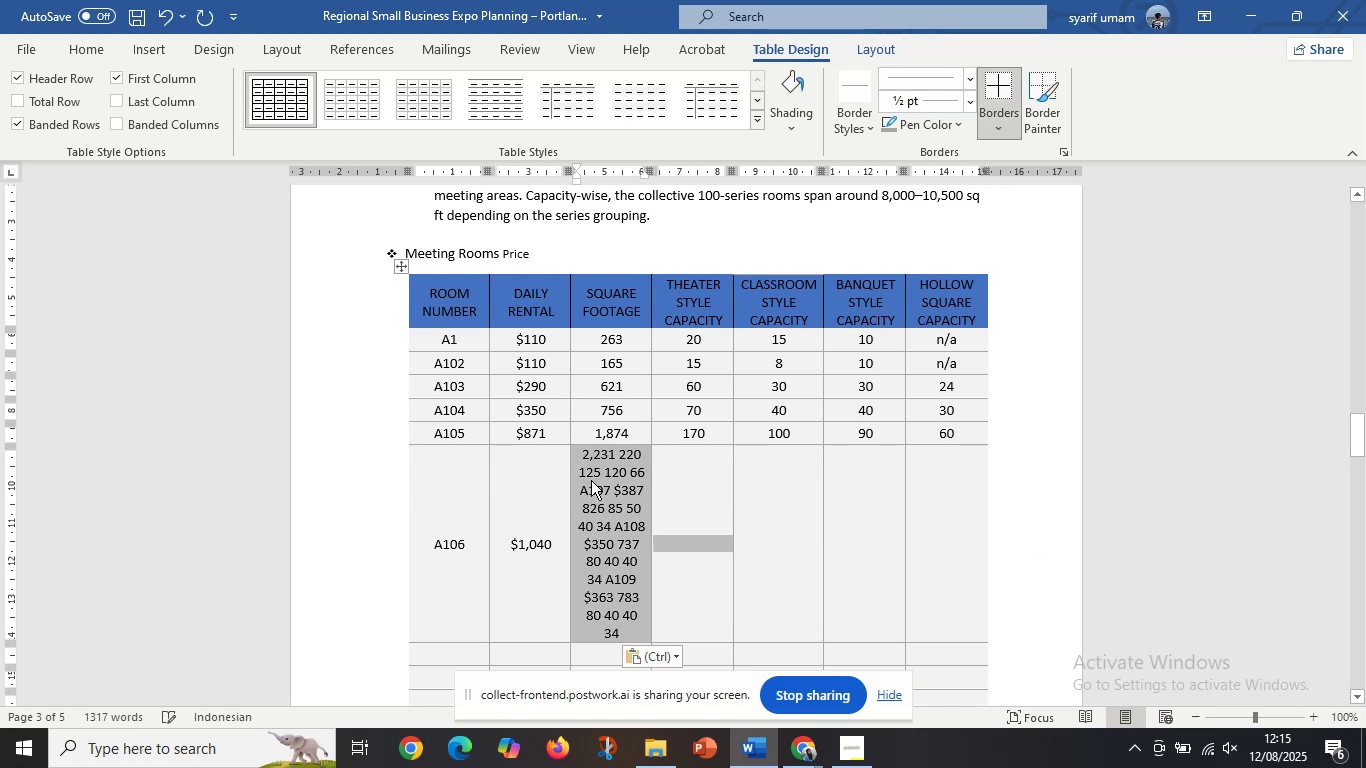 
left_click([591, 480])
 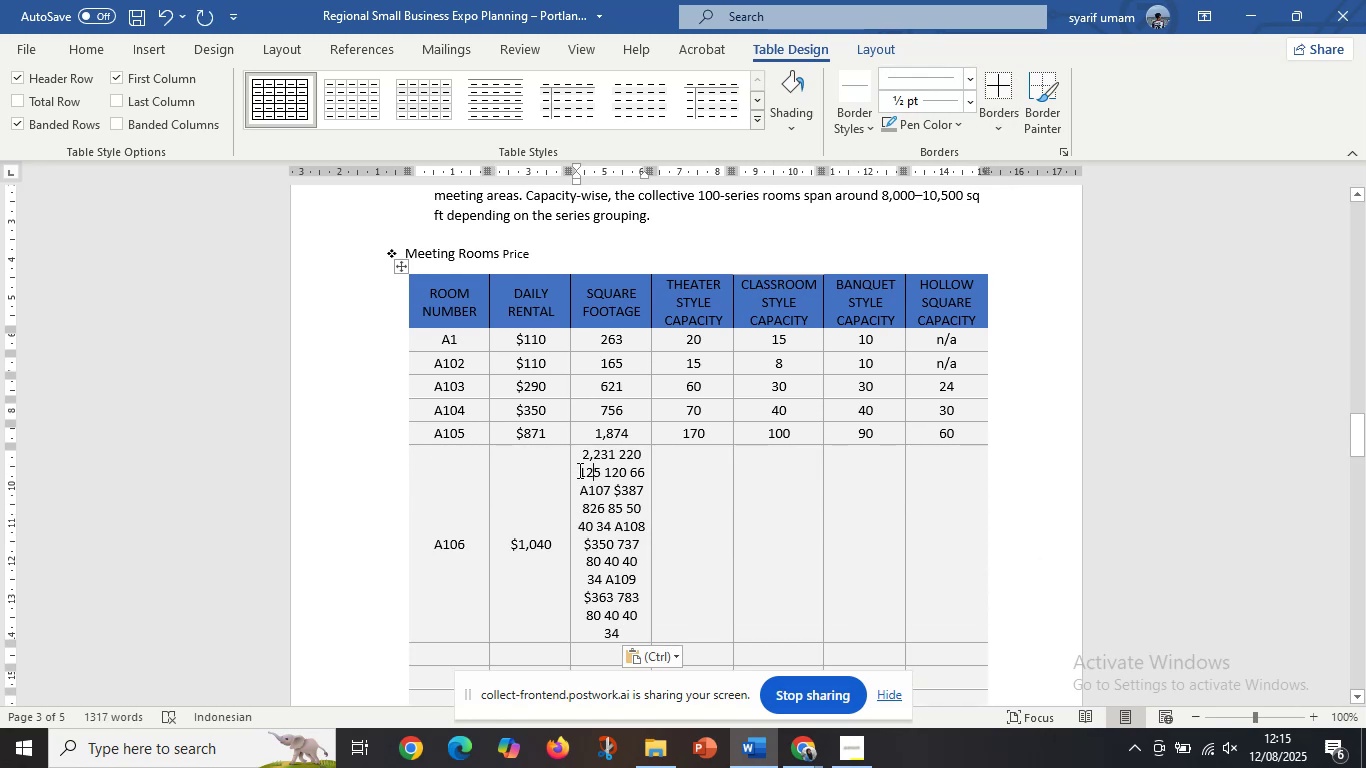 
left_click_drag(start_coordinate=[578, 471], to_coordinate=[634, 630])
 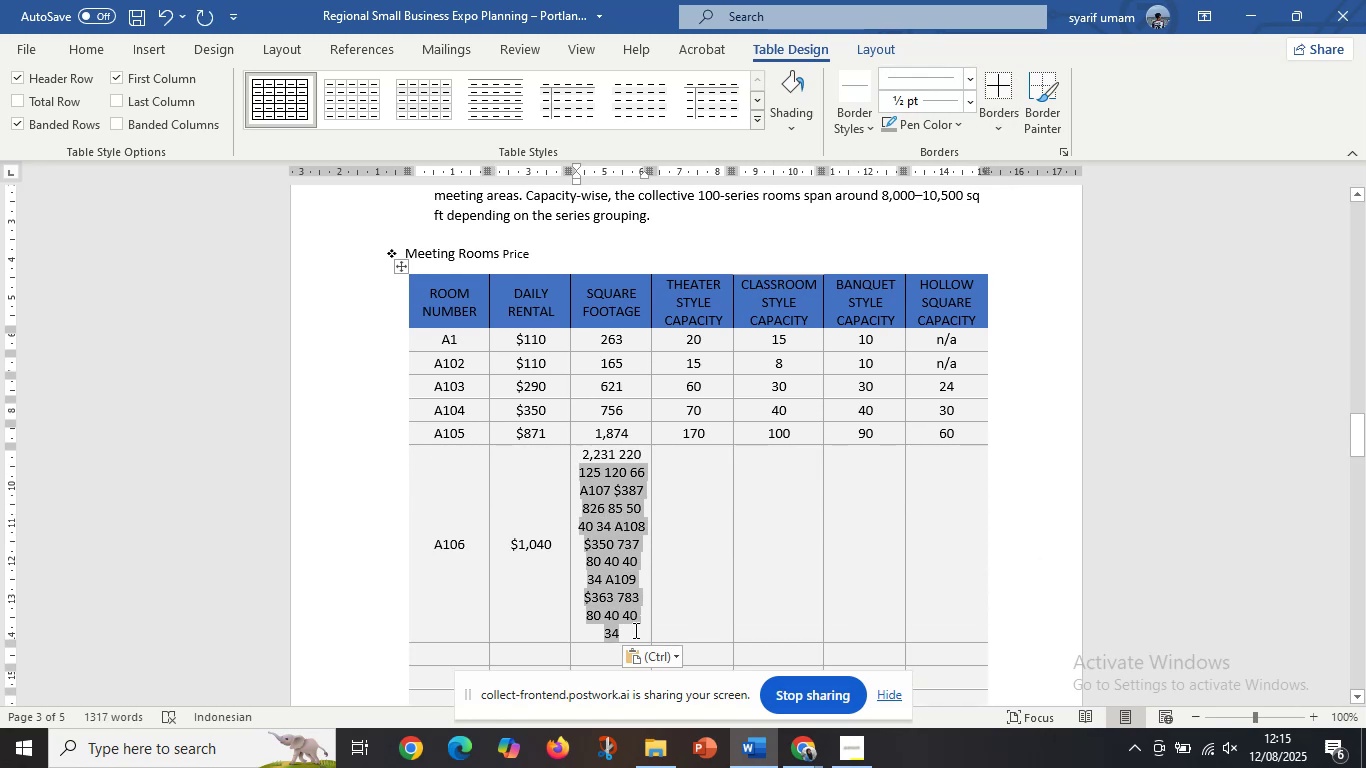 
key(Control+X)
 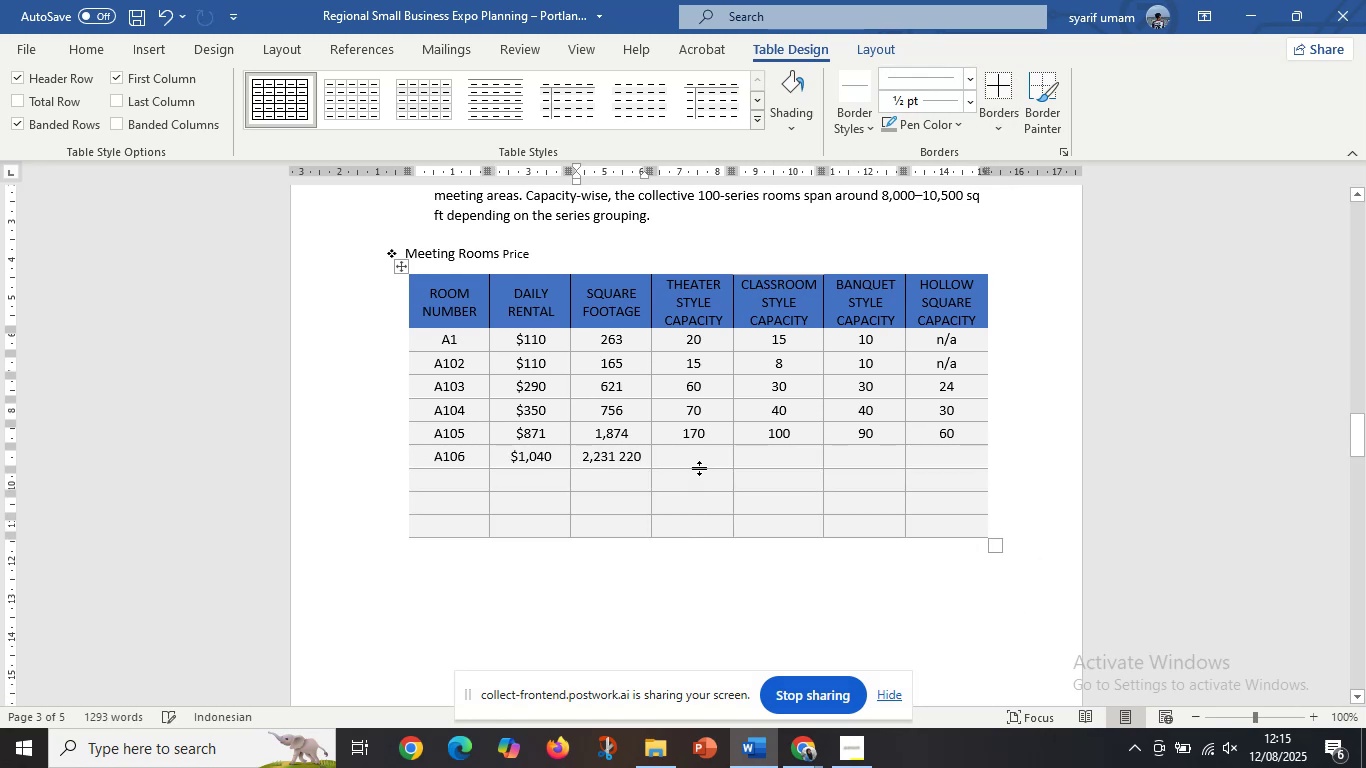 
left_click([699, 467])
 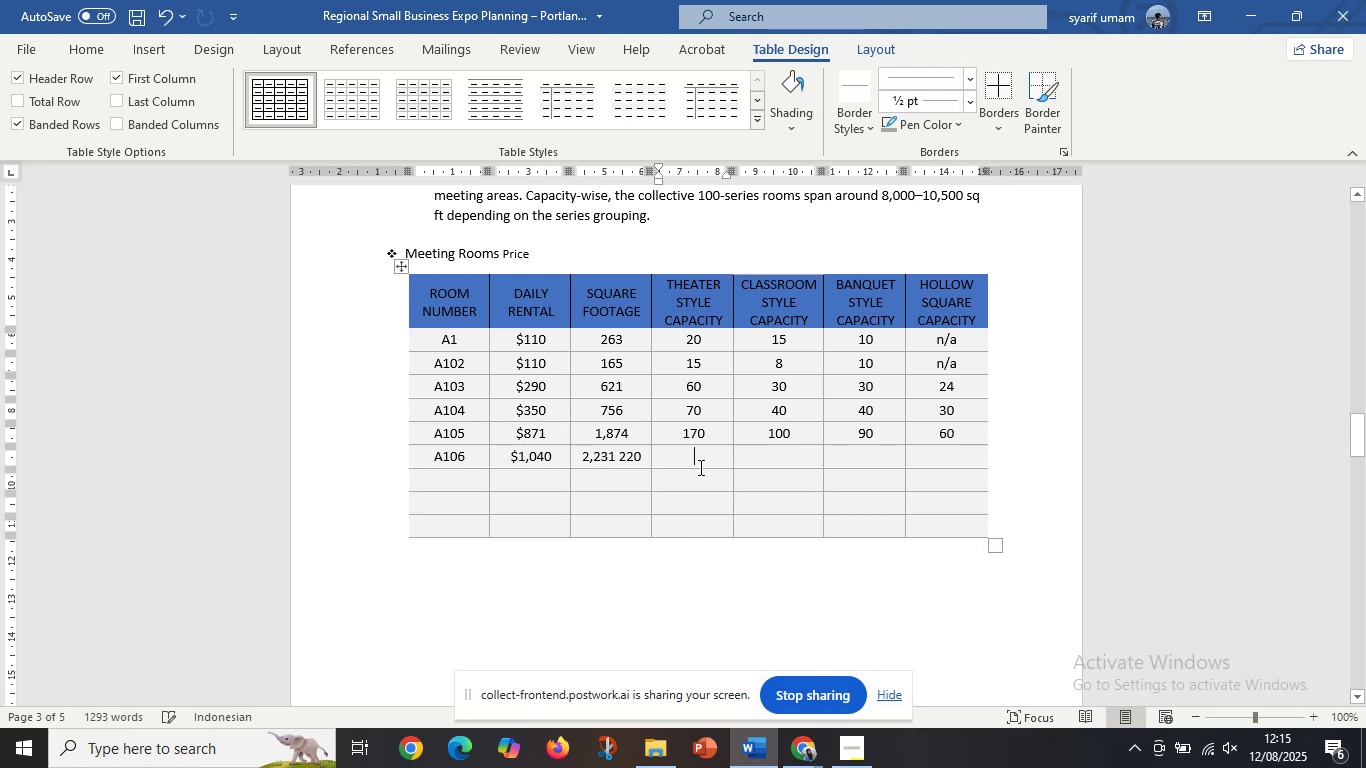 
key(Control+V)
 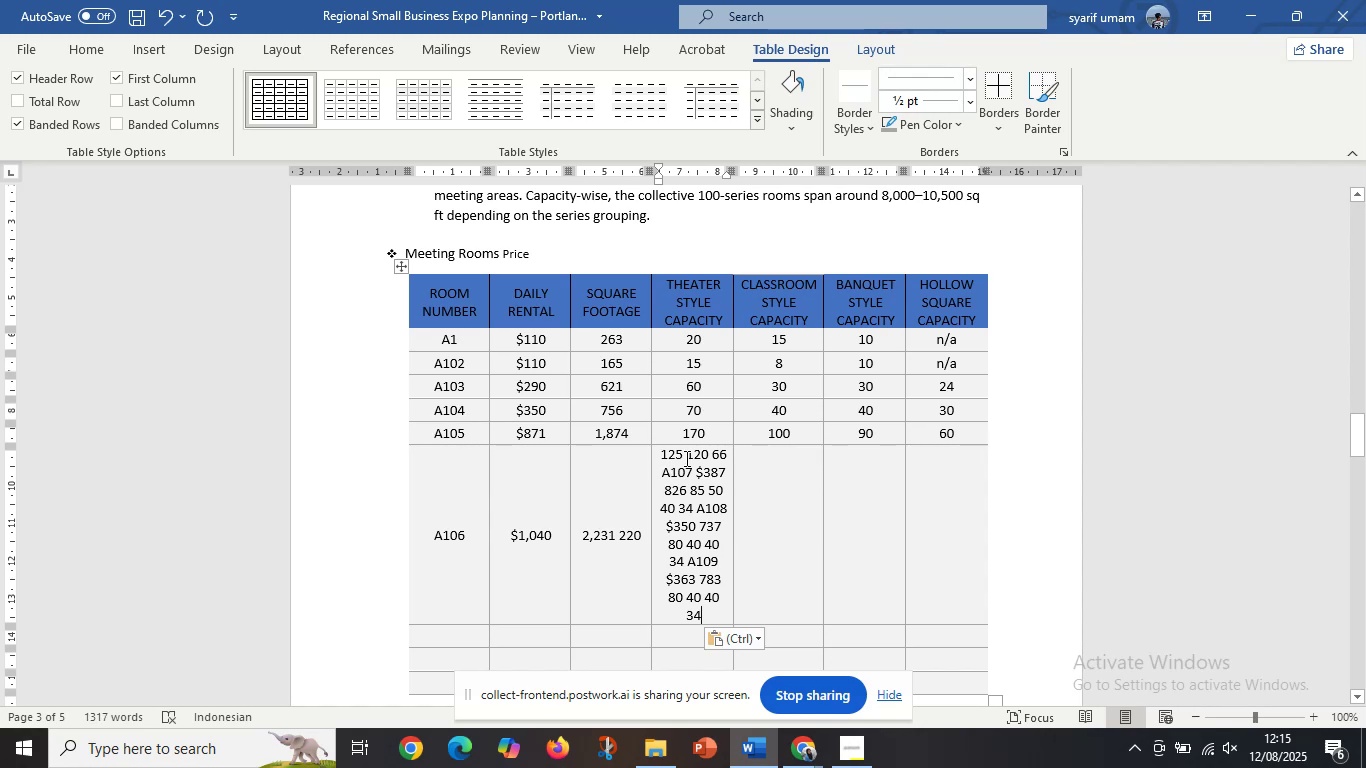 
left_click_drag(start_coordinate=[686, 458], to_coordinate=[705, 614])
 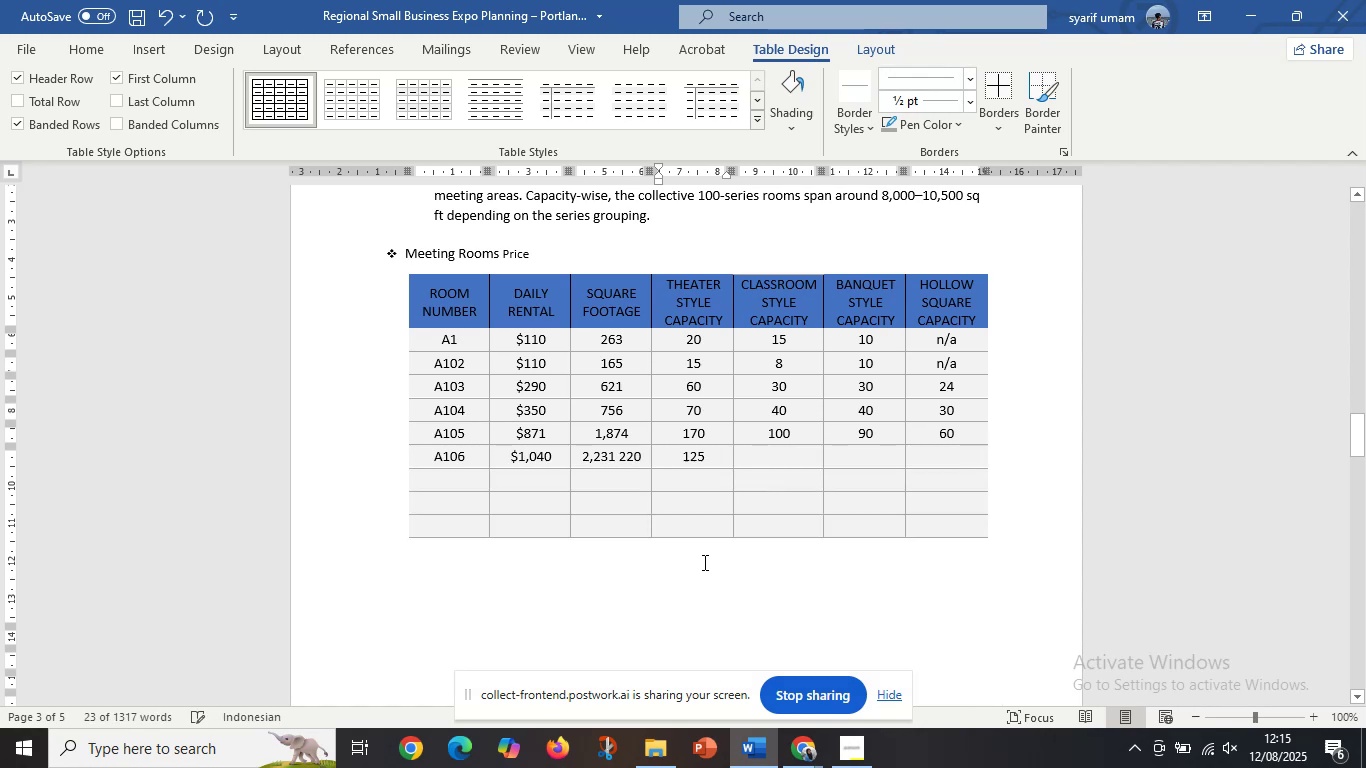 
key(Control+X)
 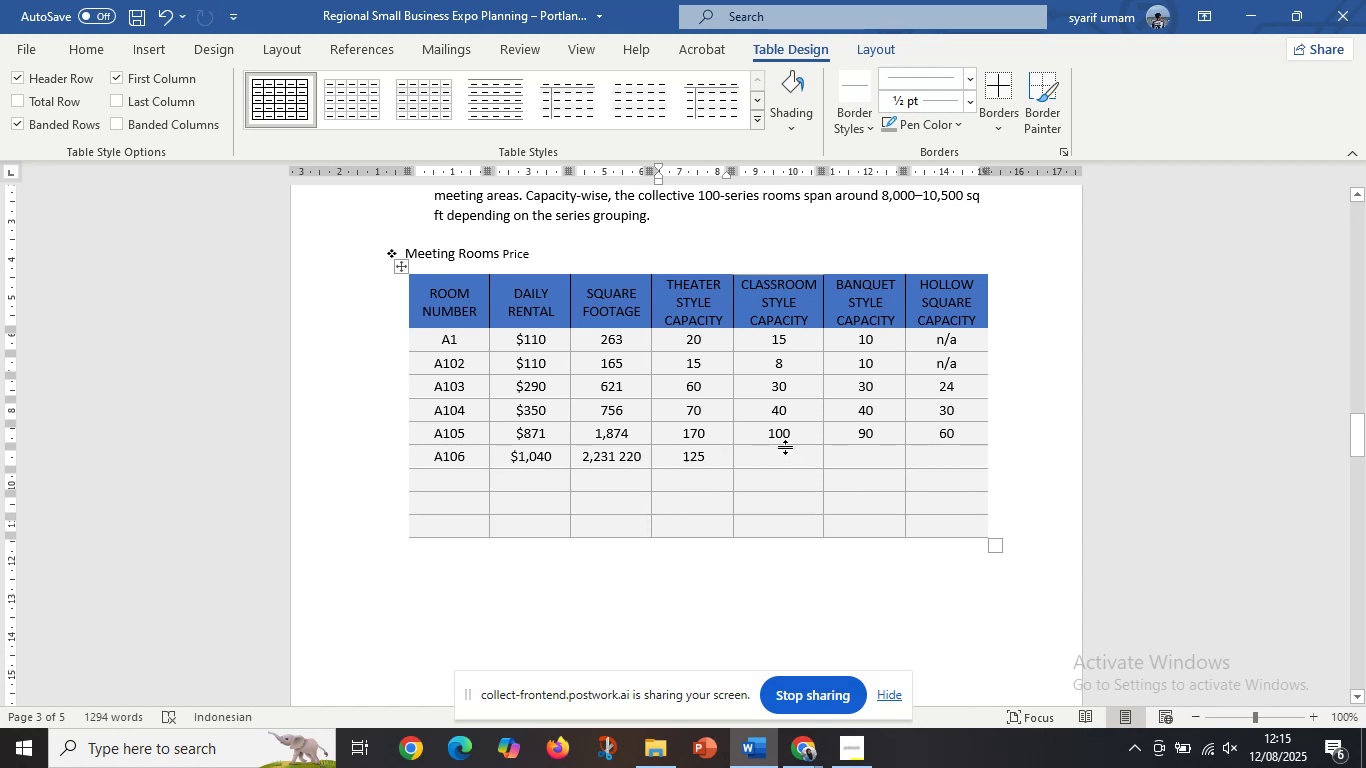 
double_click([781, 454])
 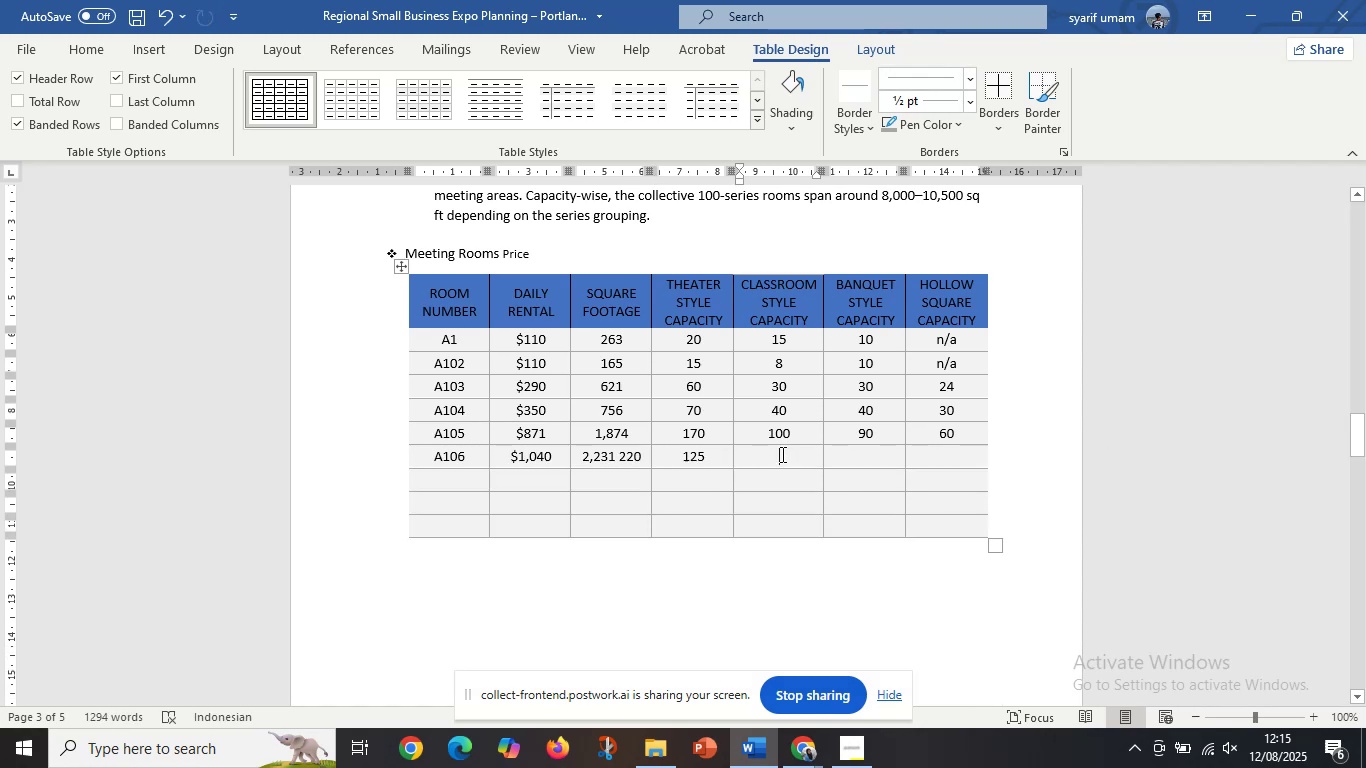 
key(Control+V)
 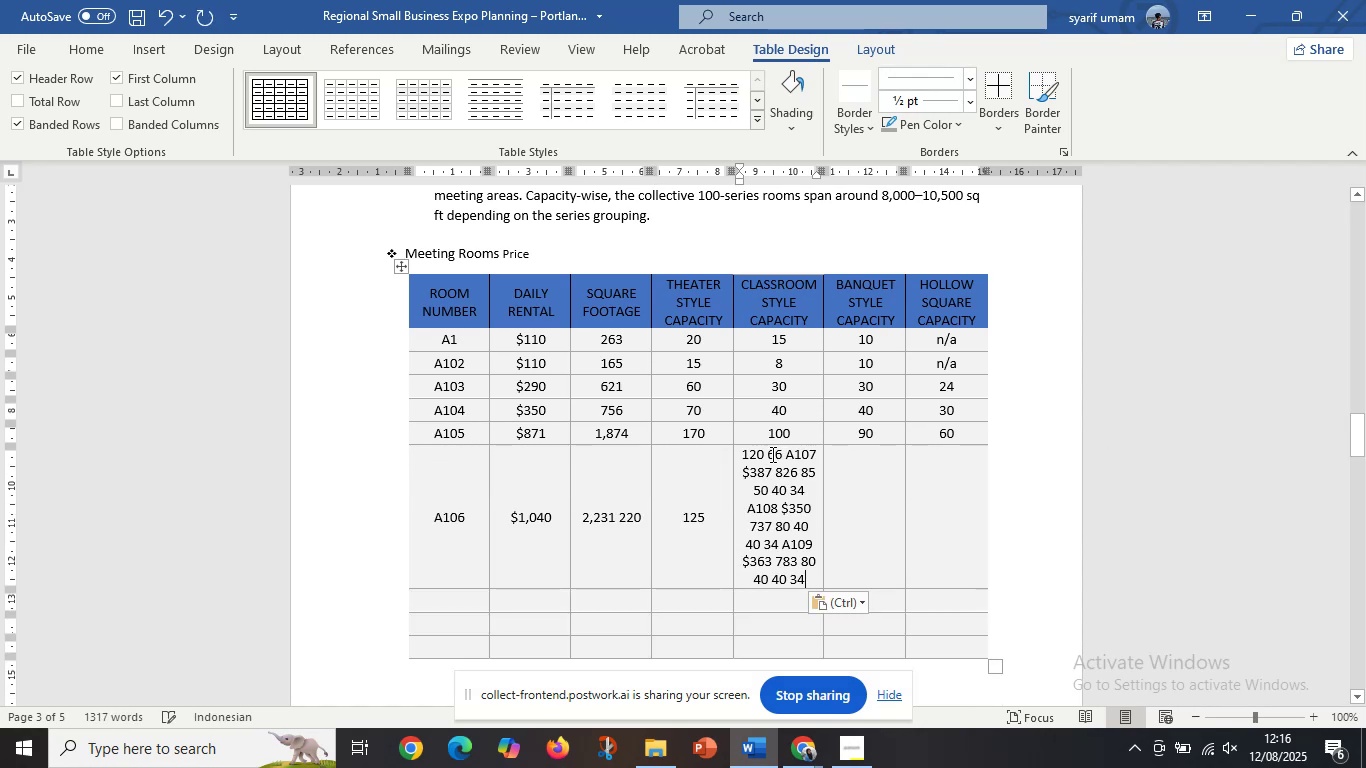 
left_click_drag(start_coordinate=[770, 452], to_coordinate=[804, 575])
 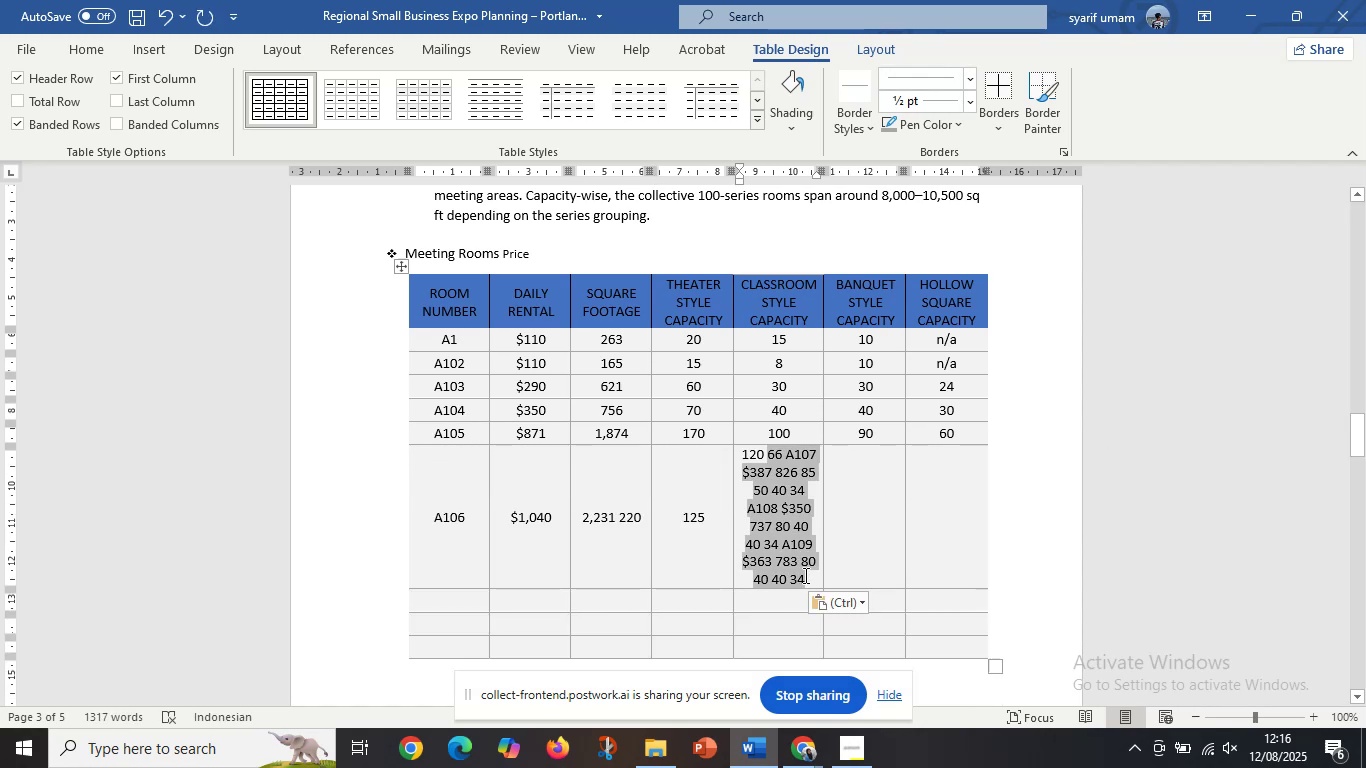 
key(Control+X)
 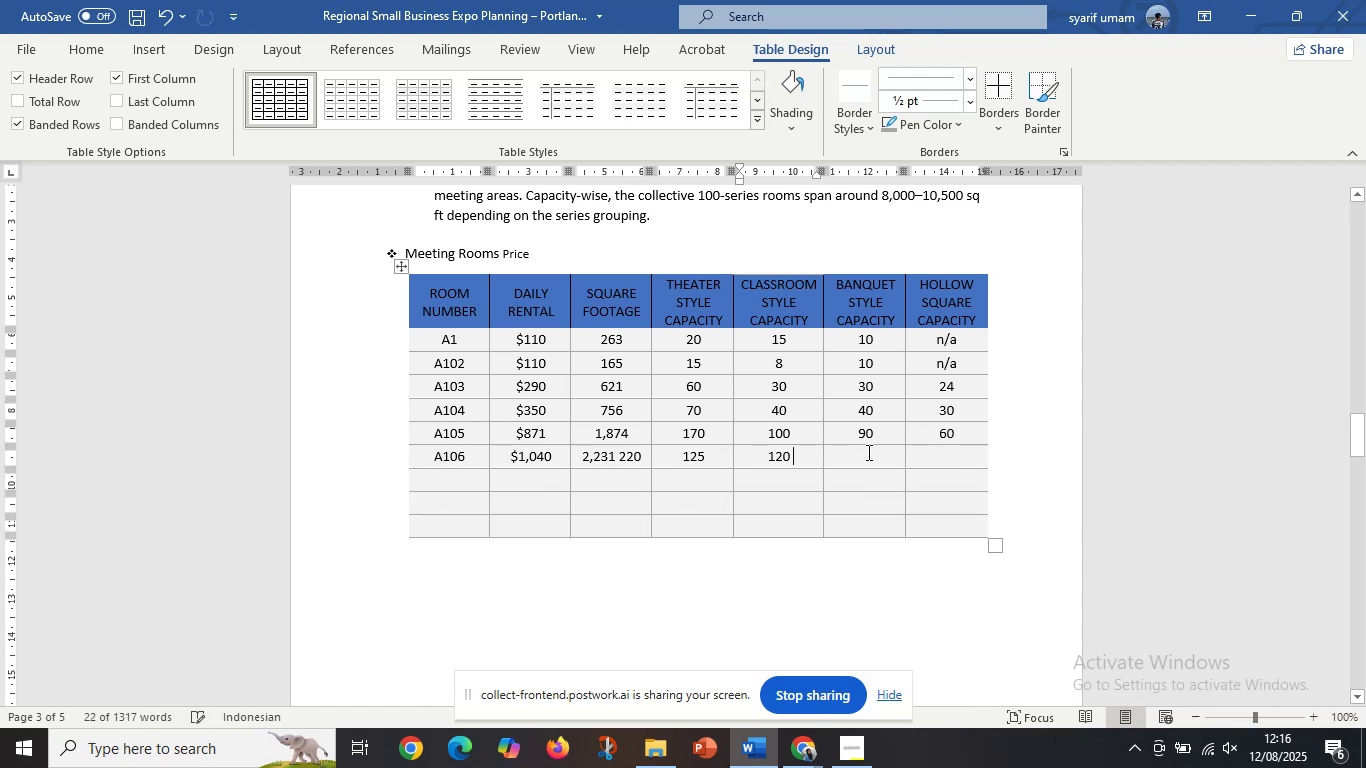 
left_click([867, 452])
 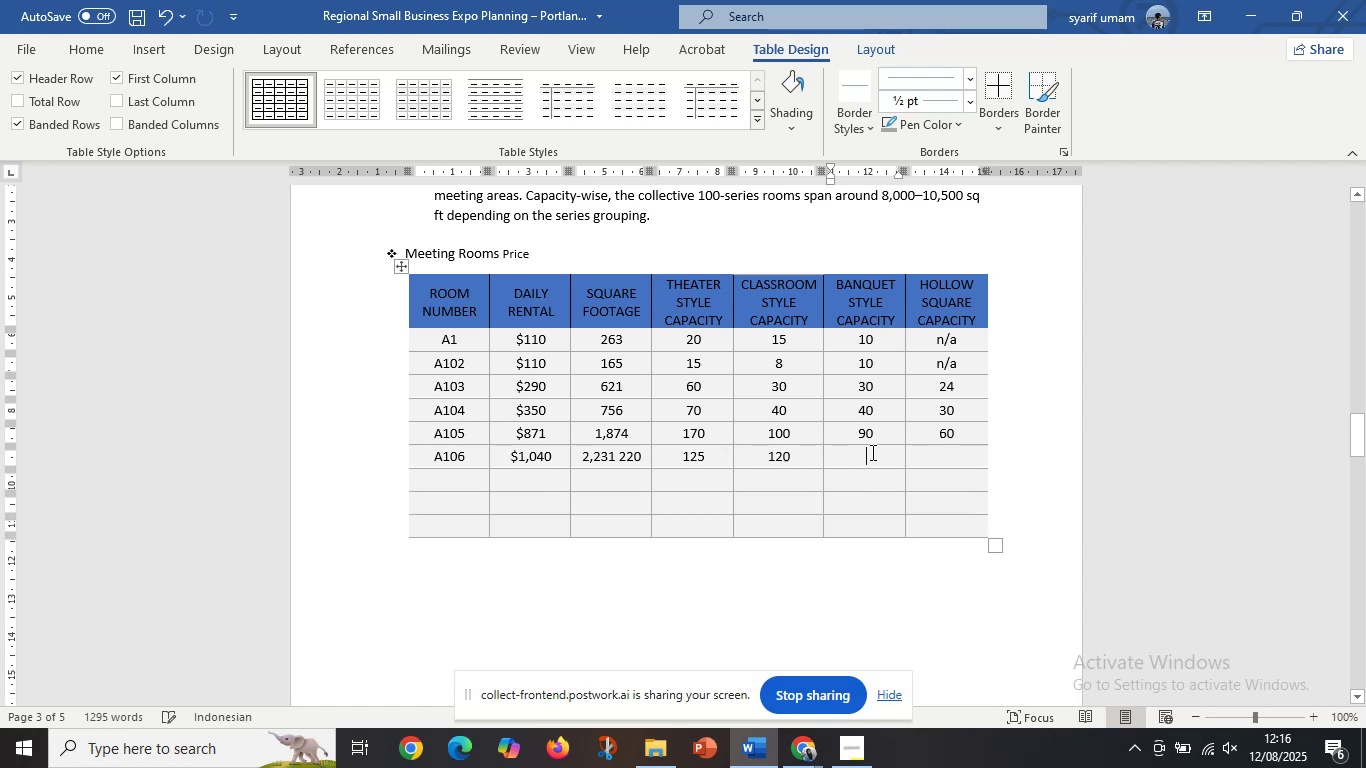 
key(Control+V)
 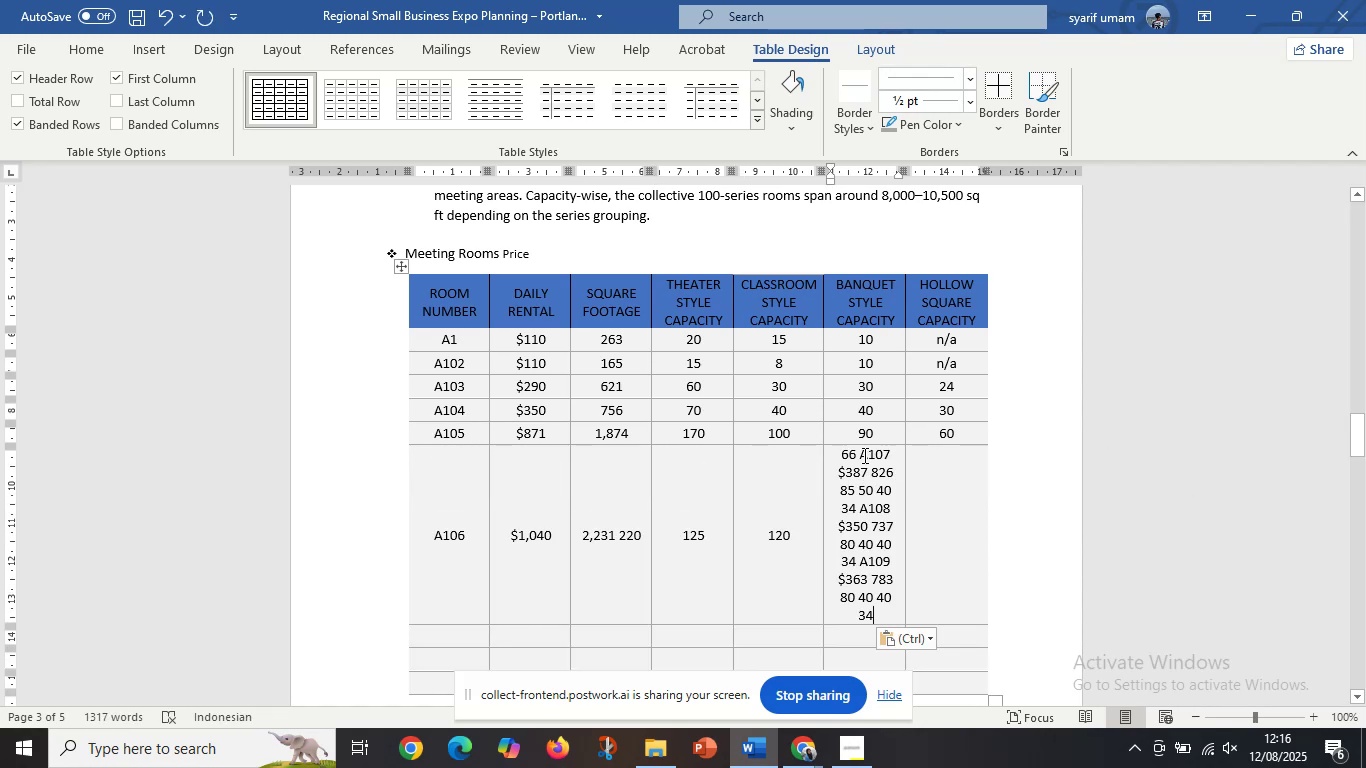 
left_click_drag(start_coordinate=[861, 456], to_coordinate=[891, 611])
 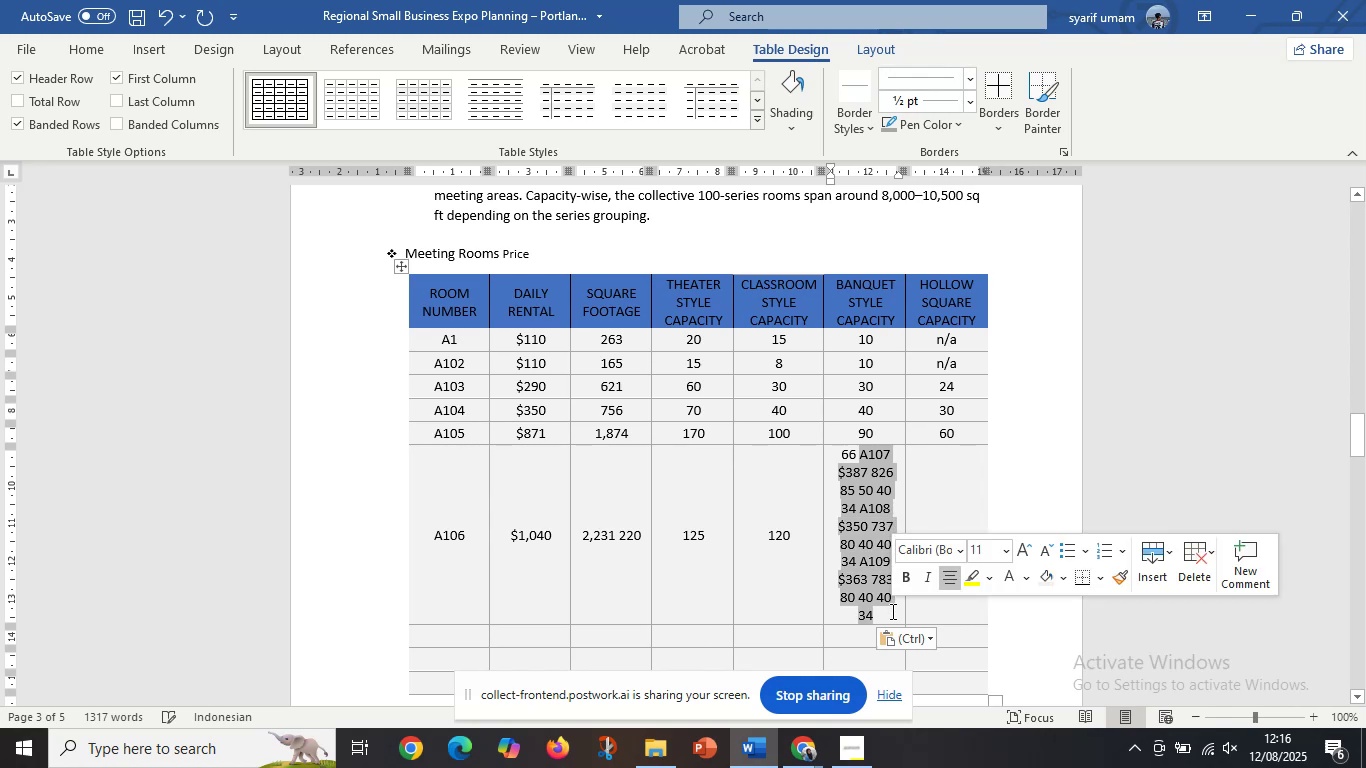 
hold_key(key=ControlLeft, duration=1.51)
 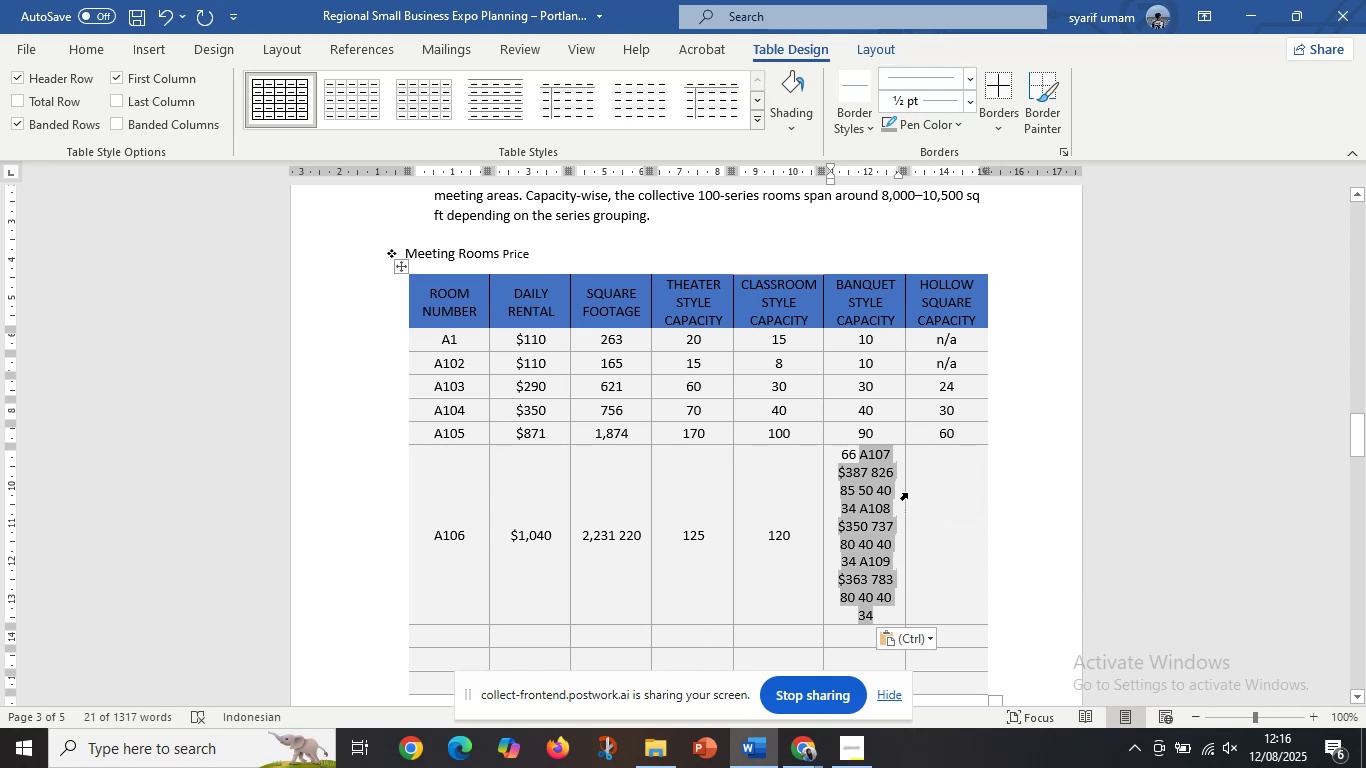 
key(Control+X)
 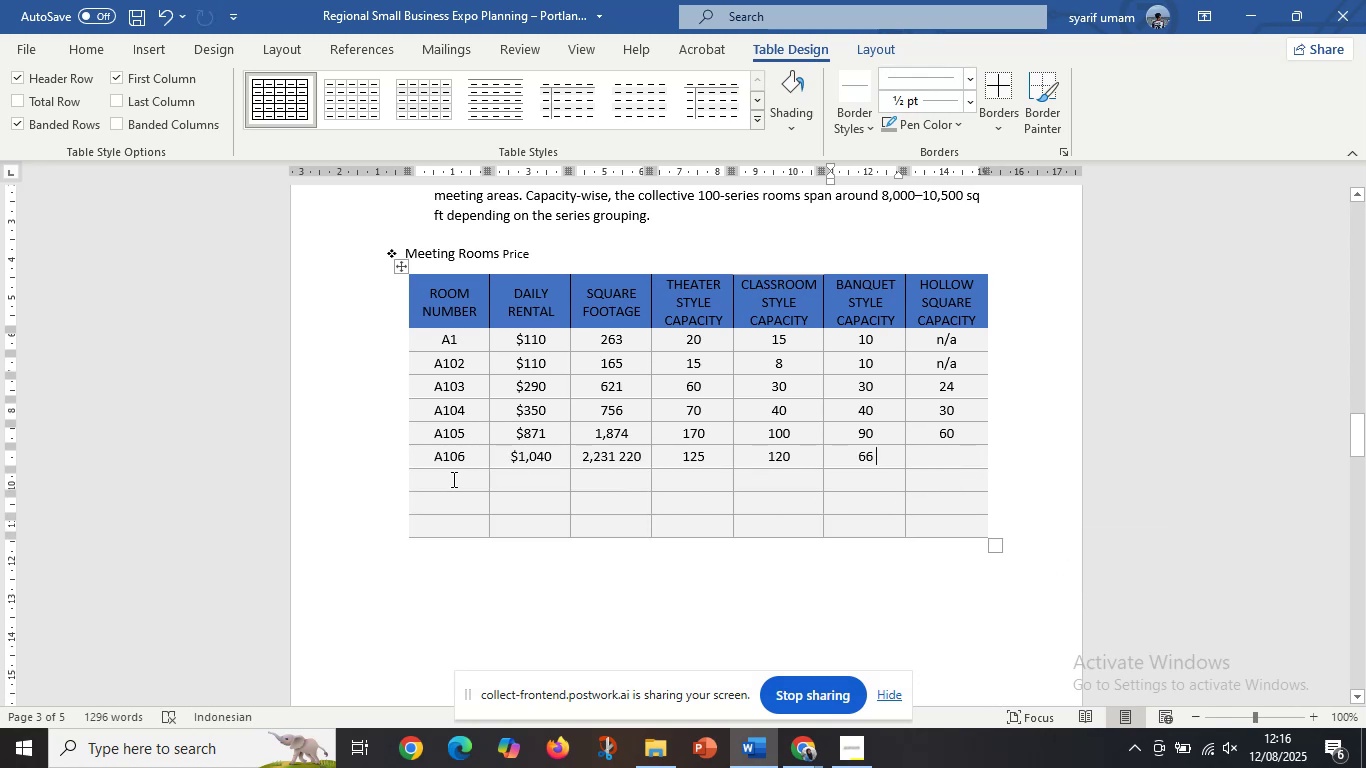 
left_click([452, 479])
 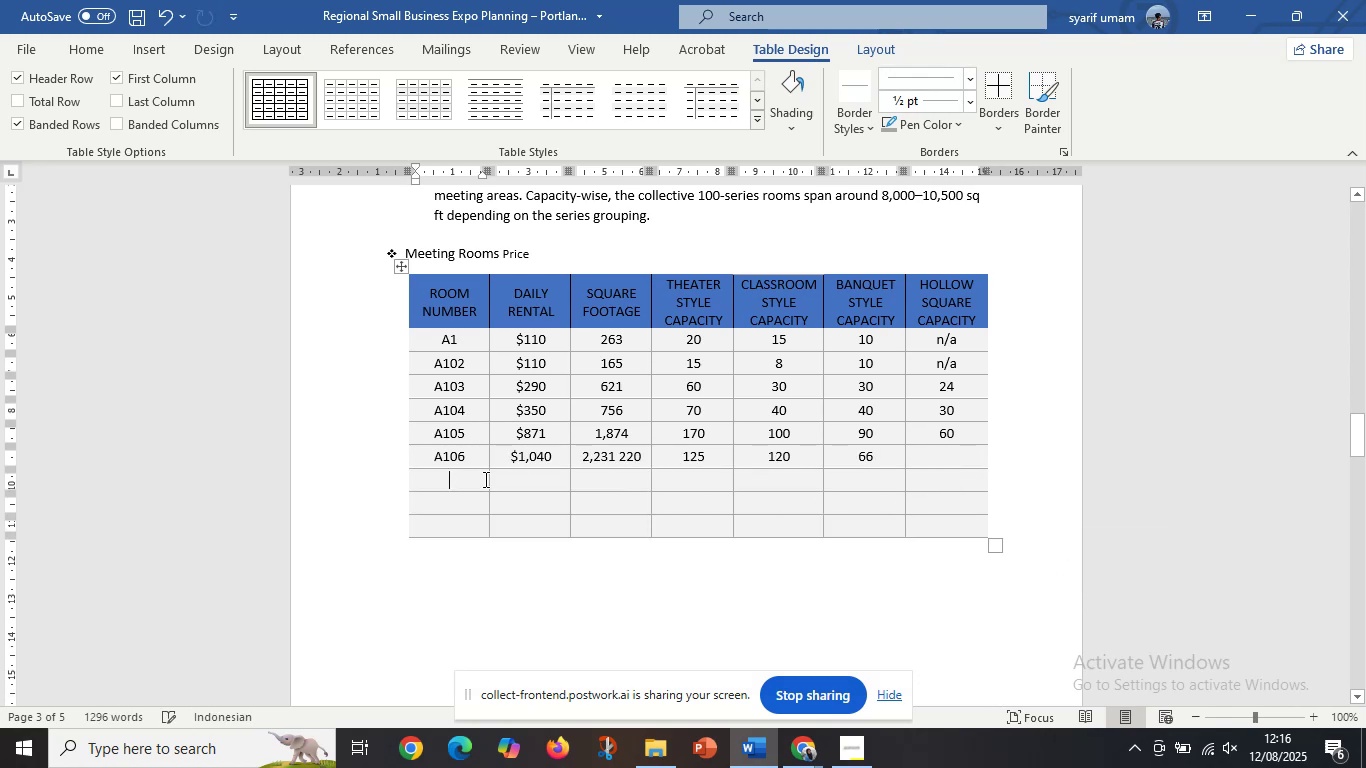 
key(Control+V)
 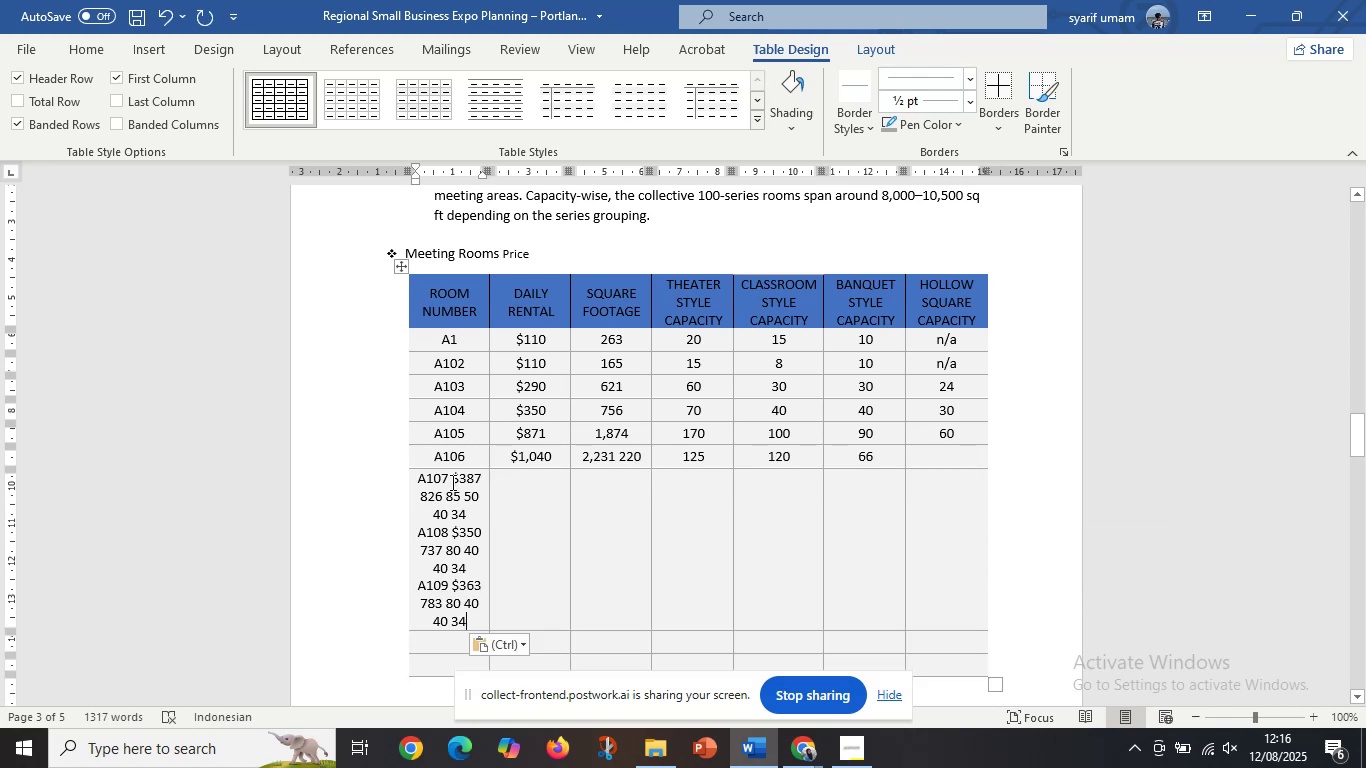 
left_click_drag(start_coordinate=[454, 480], to_coordinate=[486, 624])
 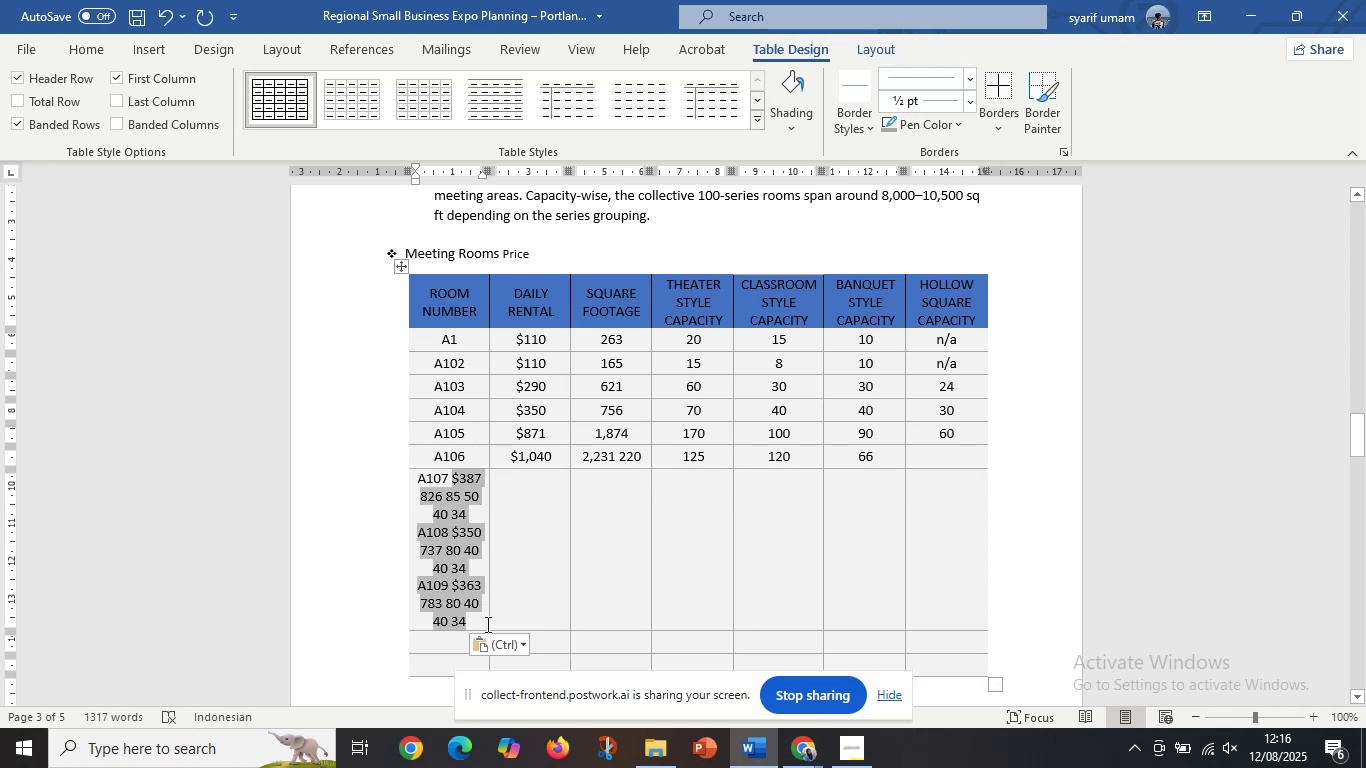 
key(Control+X)
 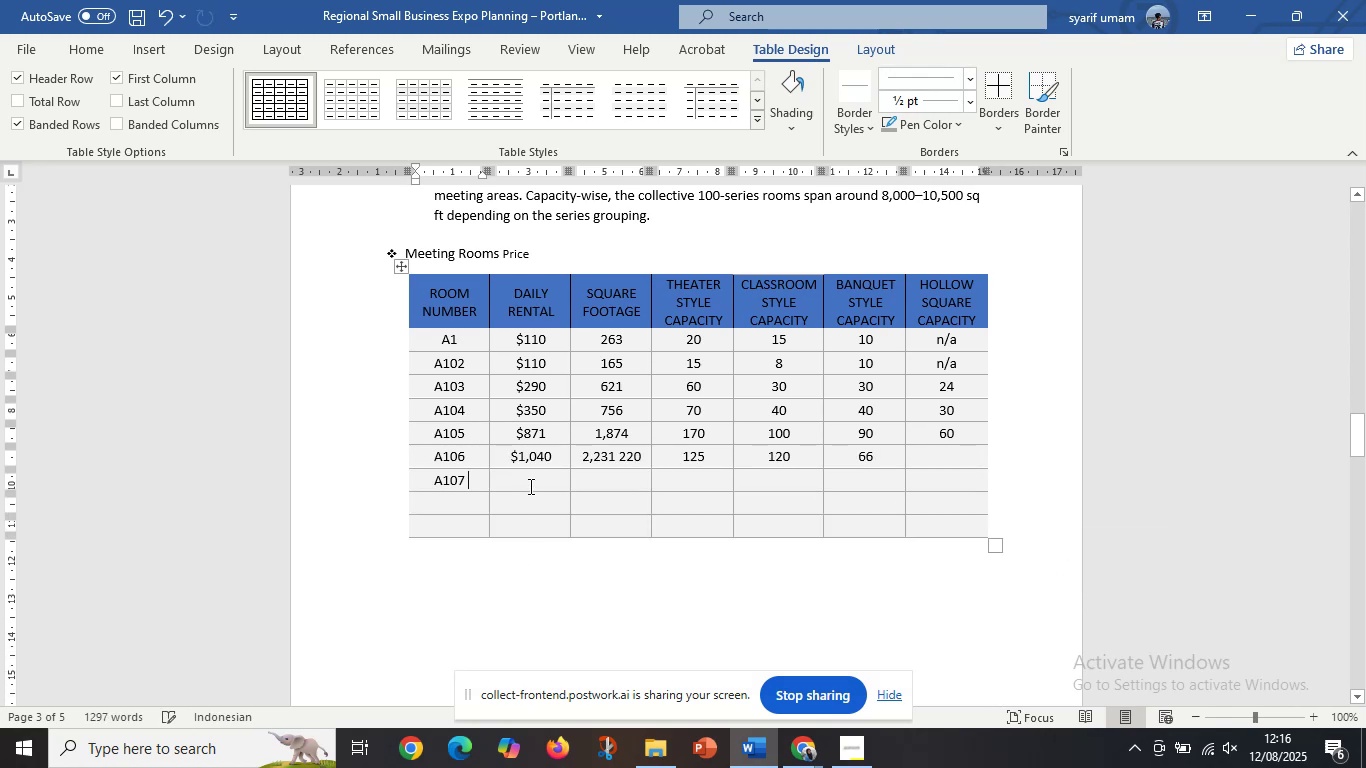 
left_click([529, 486])
 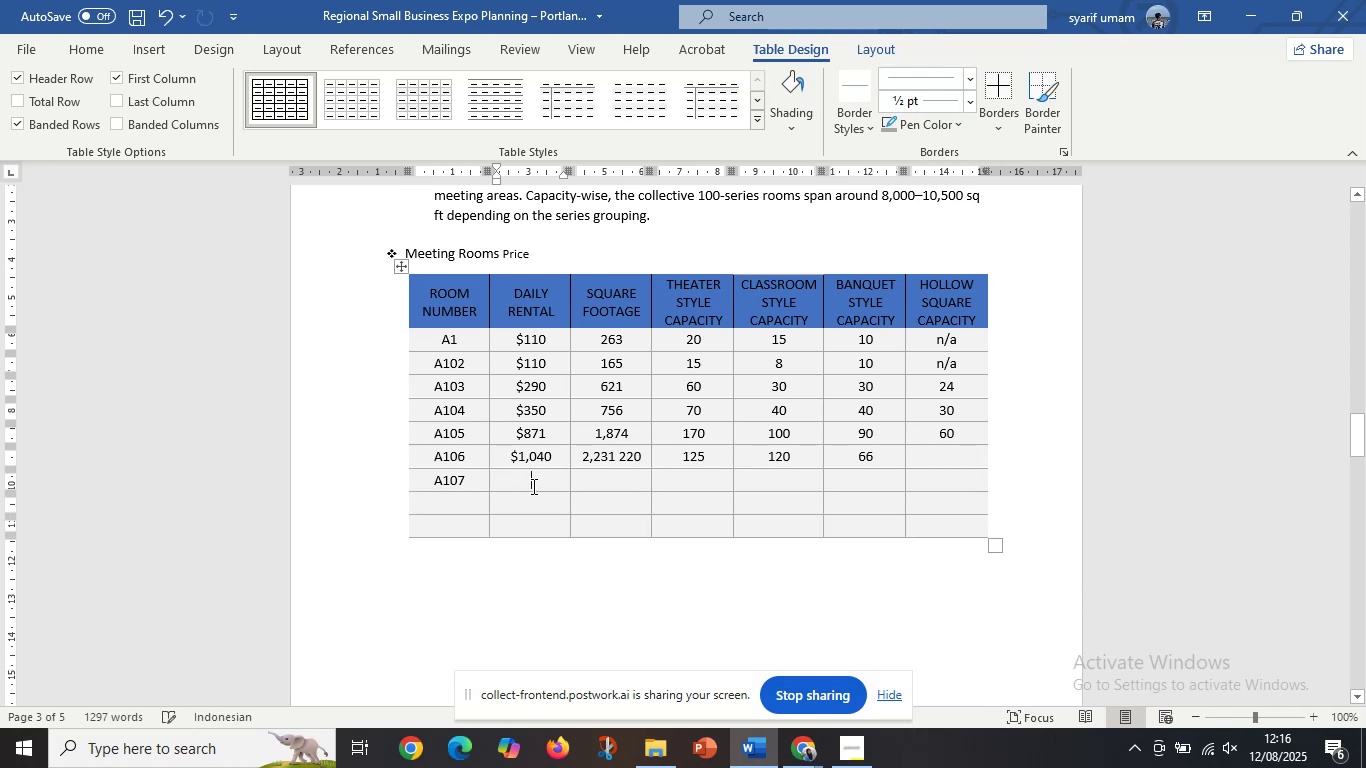 
key(Control+V)
 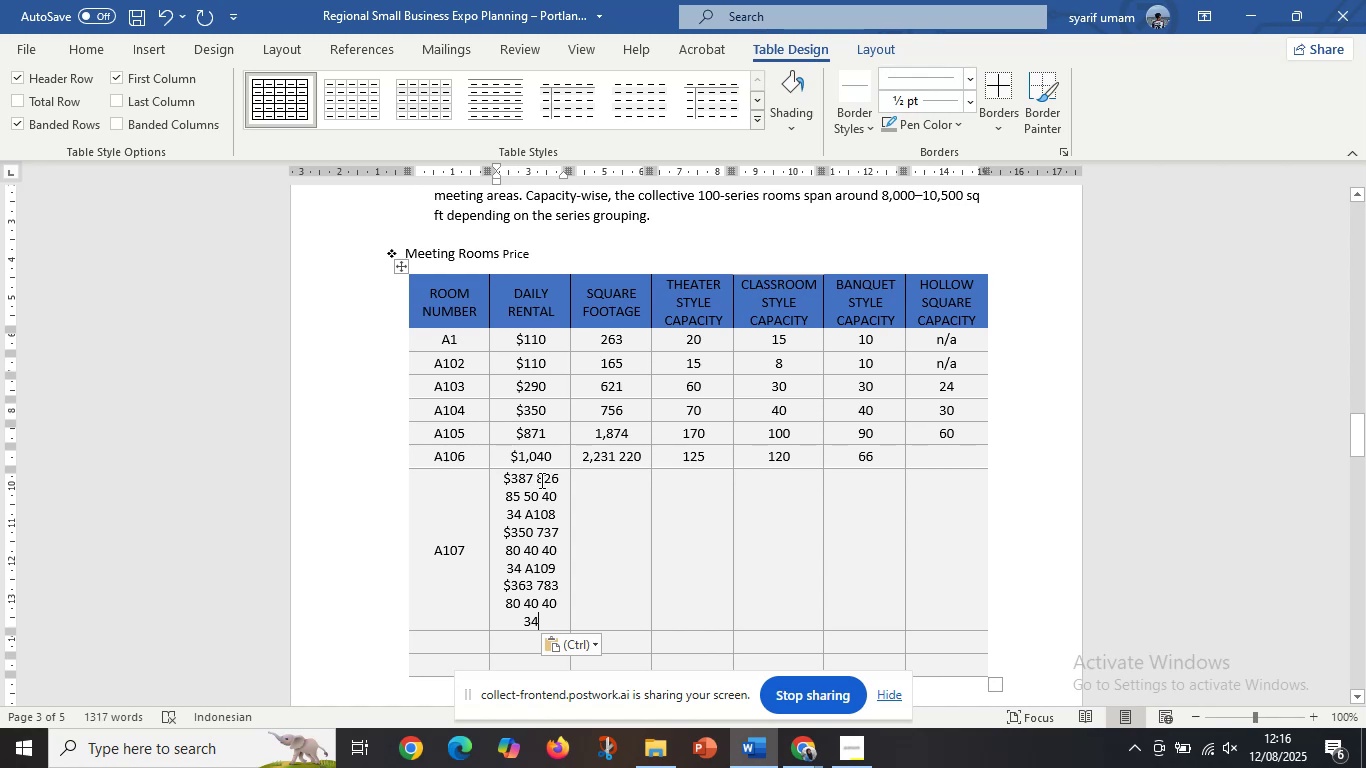 
left_click_drag(start_coordinate=[540, 481], to_coordinate=[551, 615])
 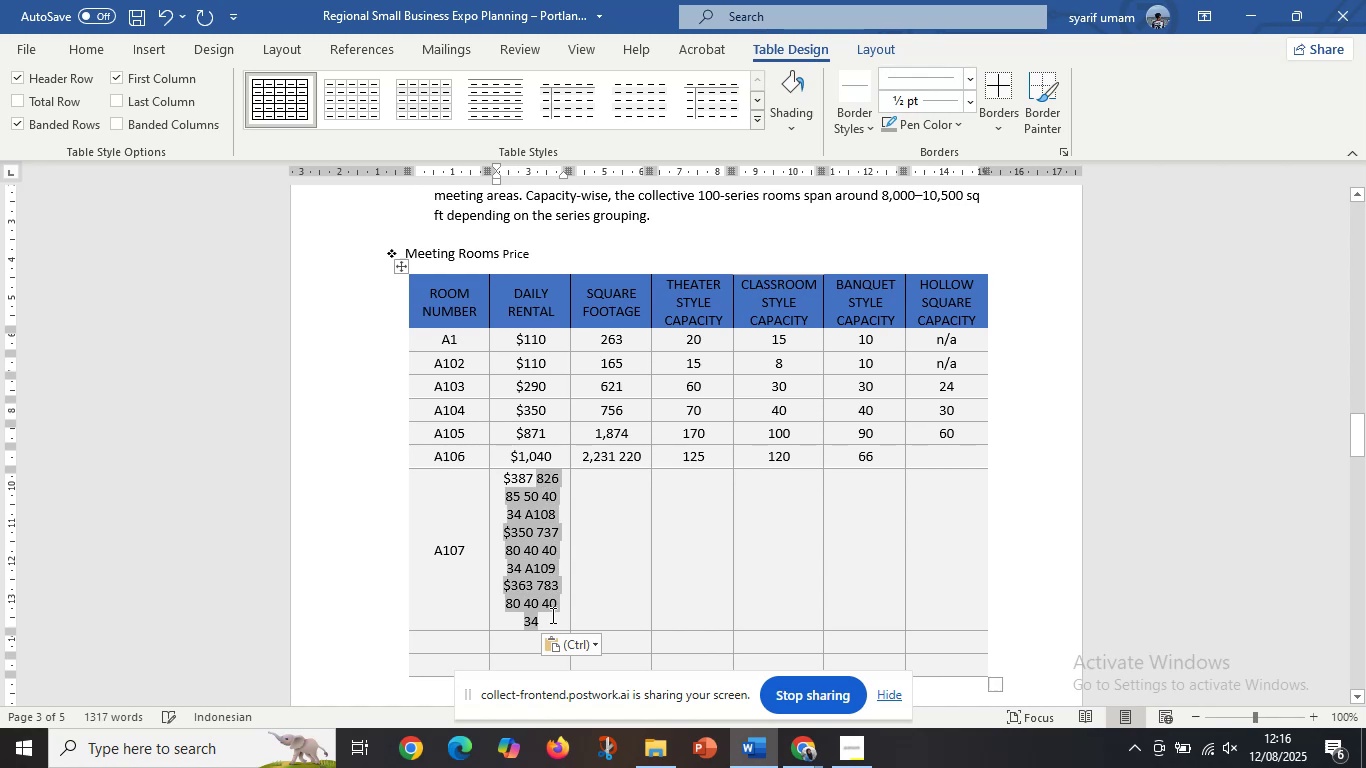 
key(Control+X)
 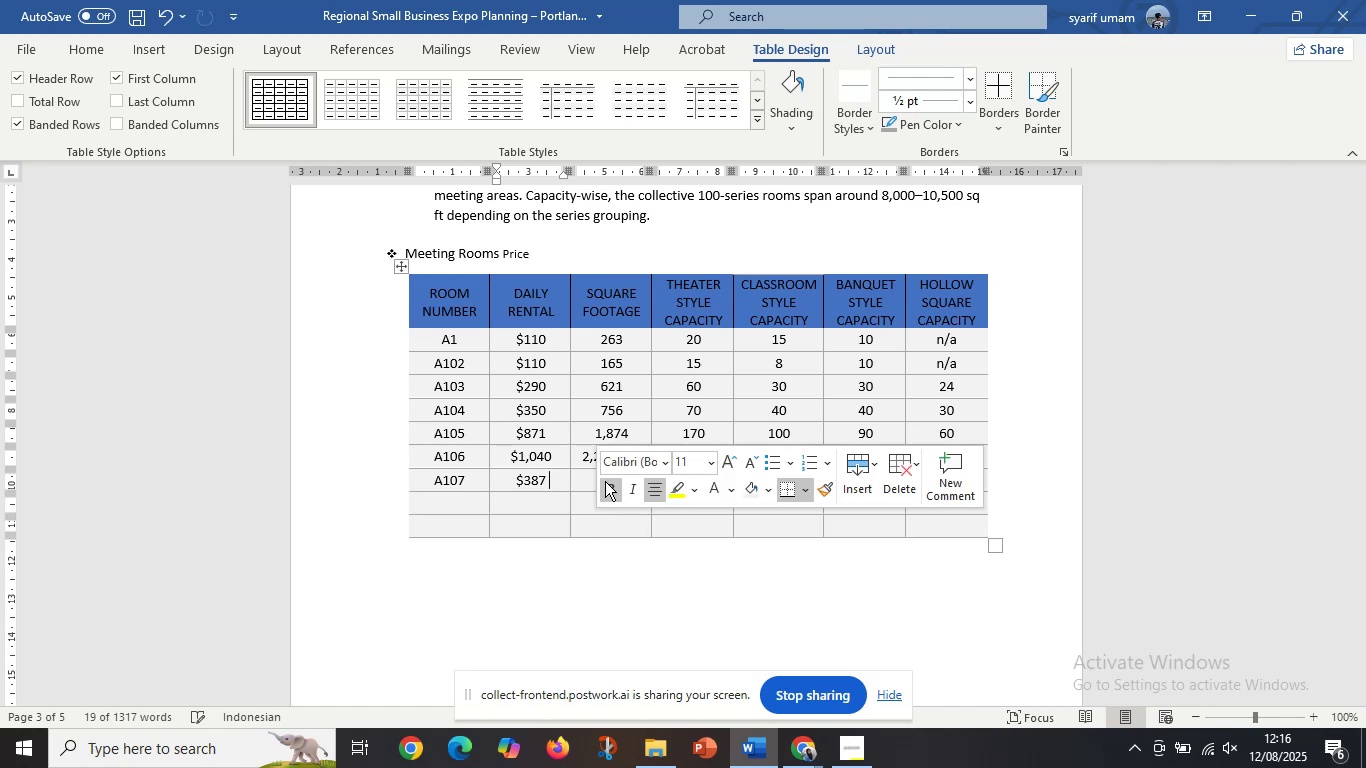 
left_click([605, 481])
 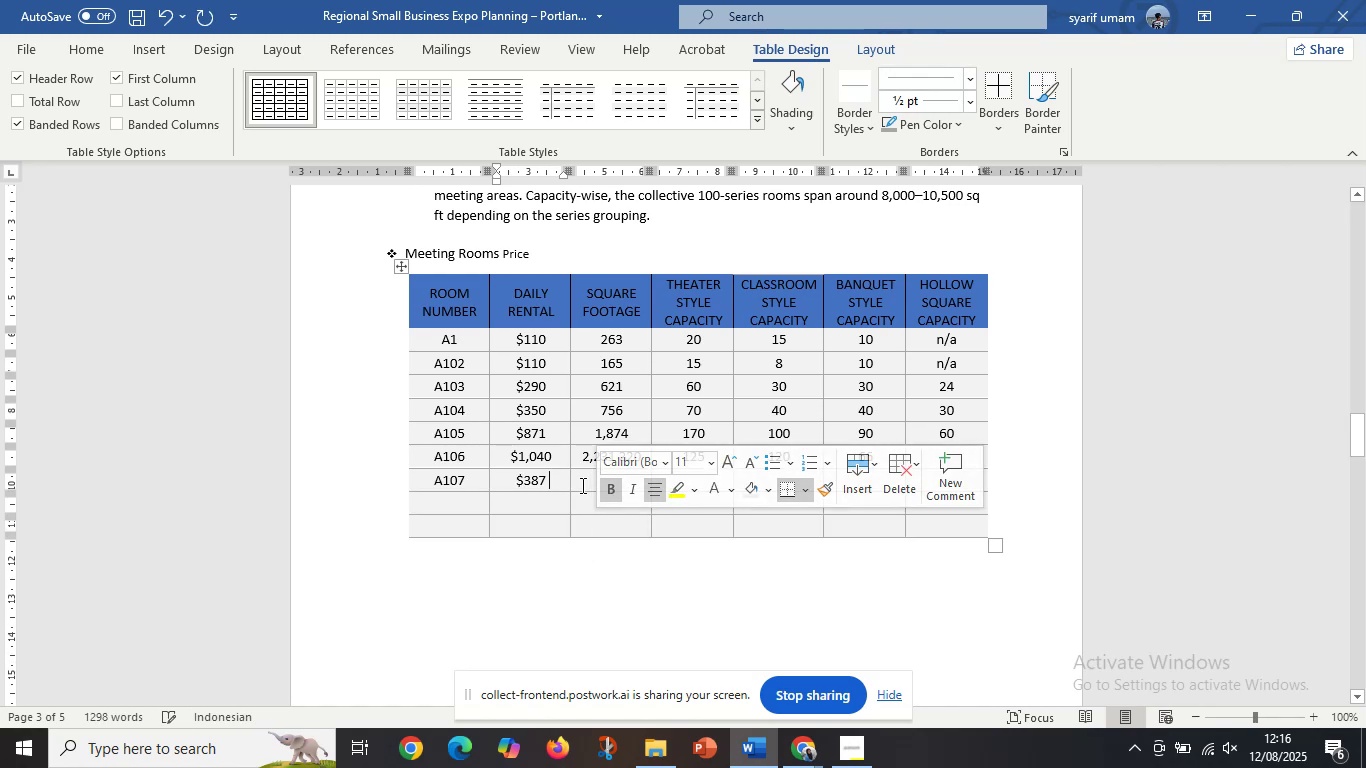 
left_click([582, 485])
 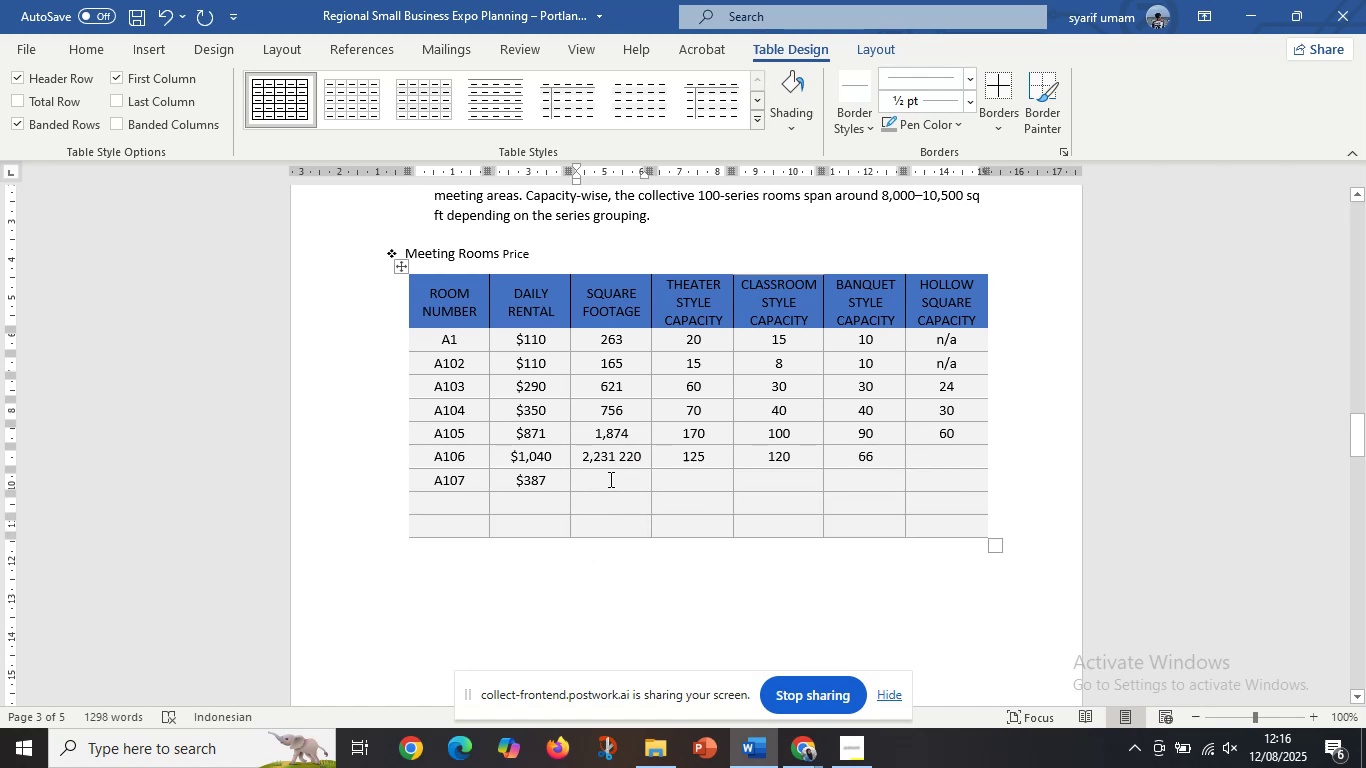 
key(Control+V)
 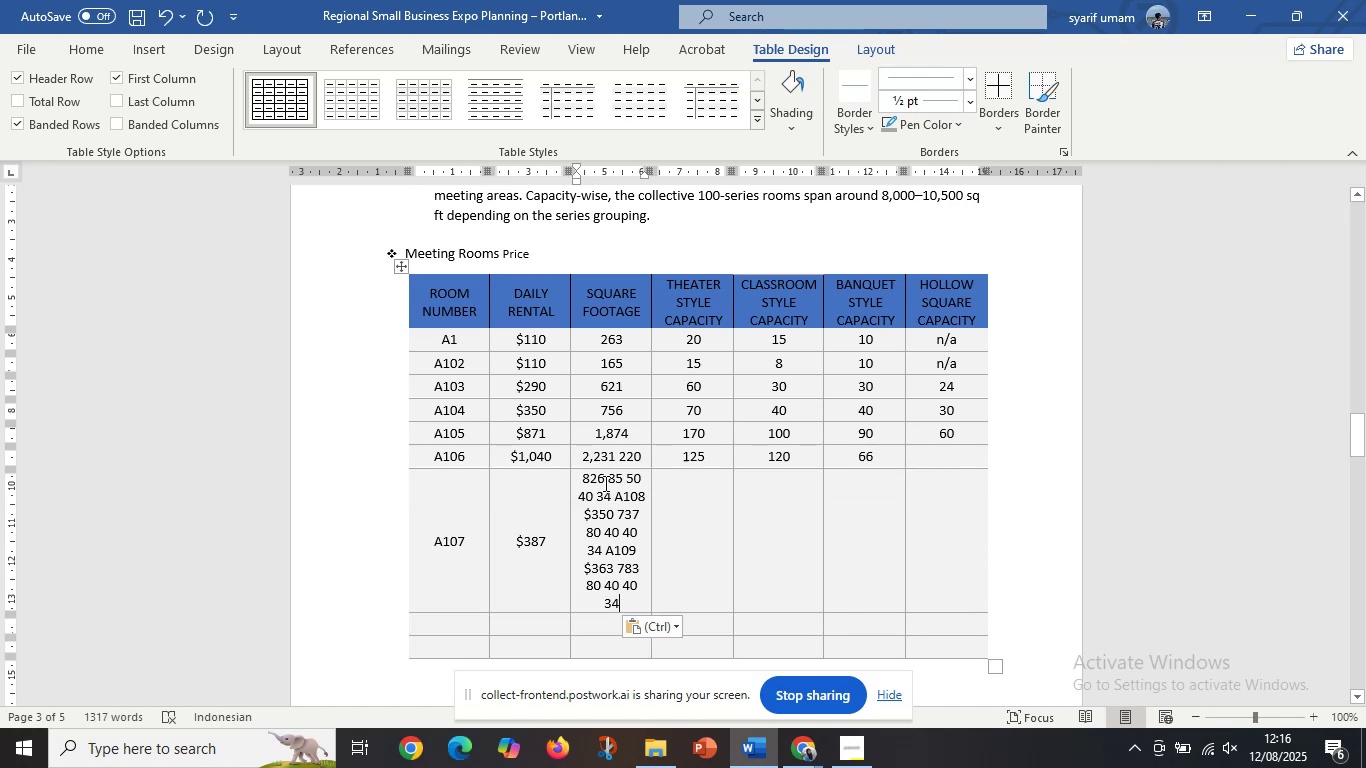 
left_click_drag(start_coordinate=[606, 482], to_coordinate=[623, 577])
 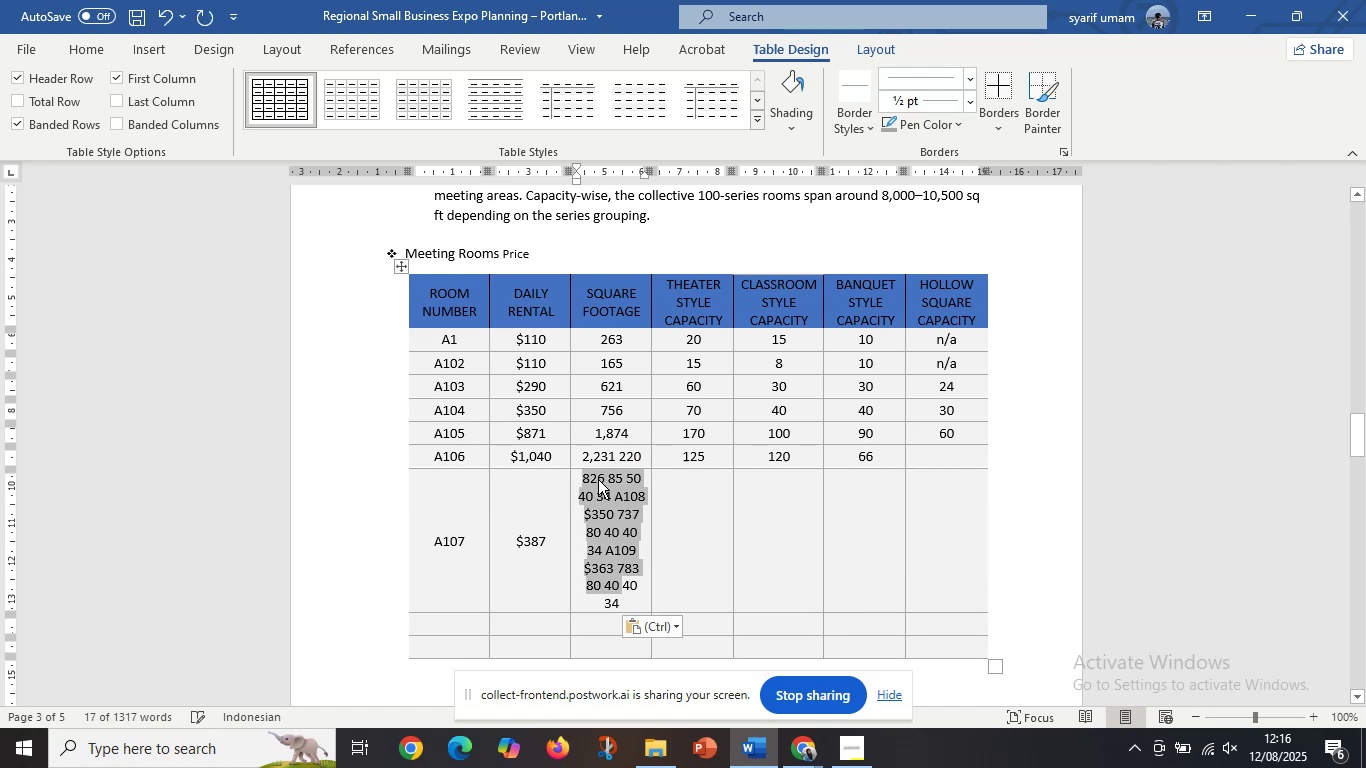 
left_click([598, 479])
 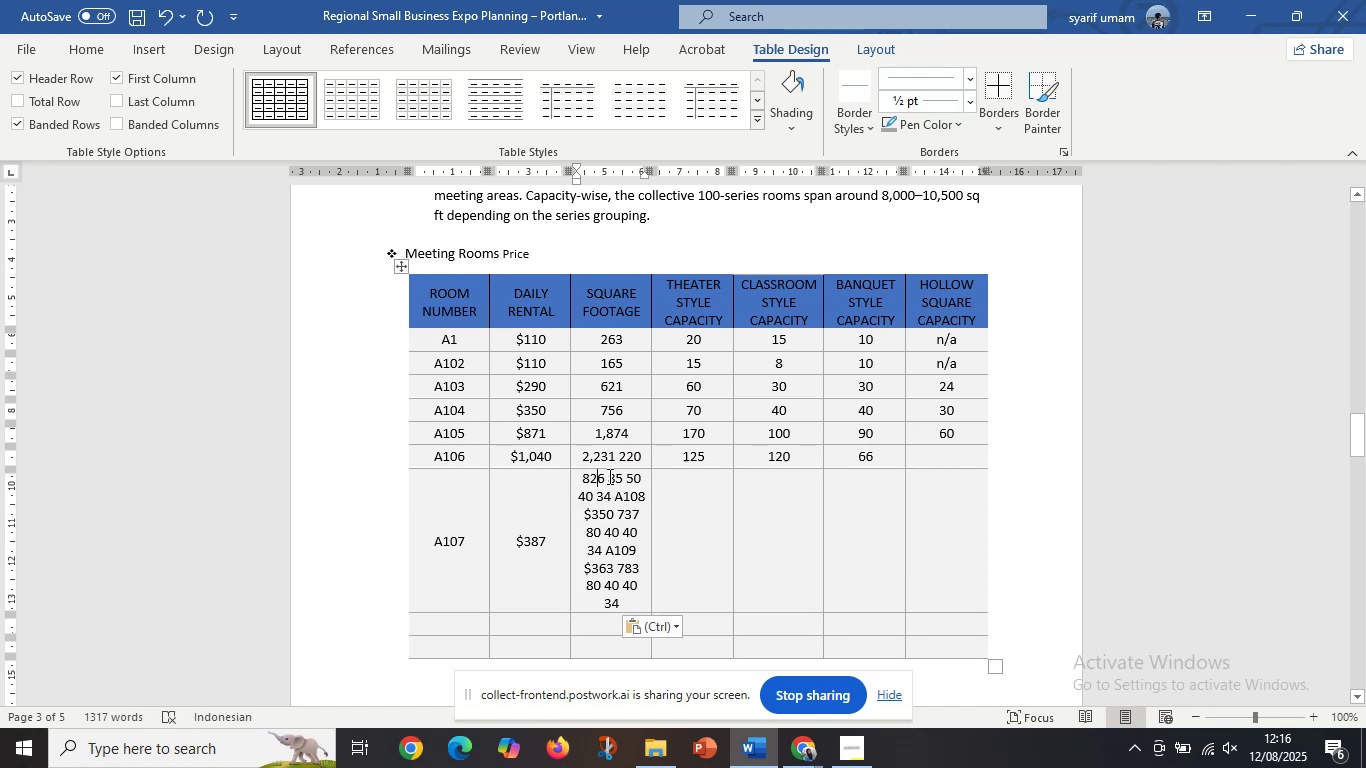 
left_click_drag(start_coordinate=[611, 476], to_coordinate=[633, 600])
 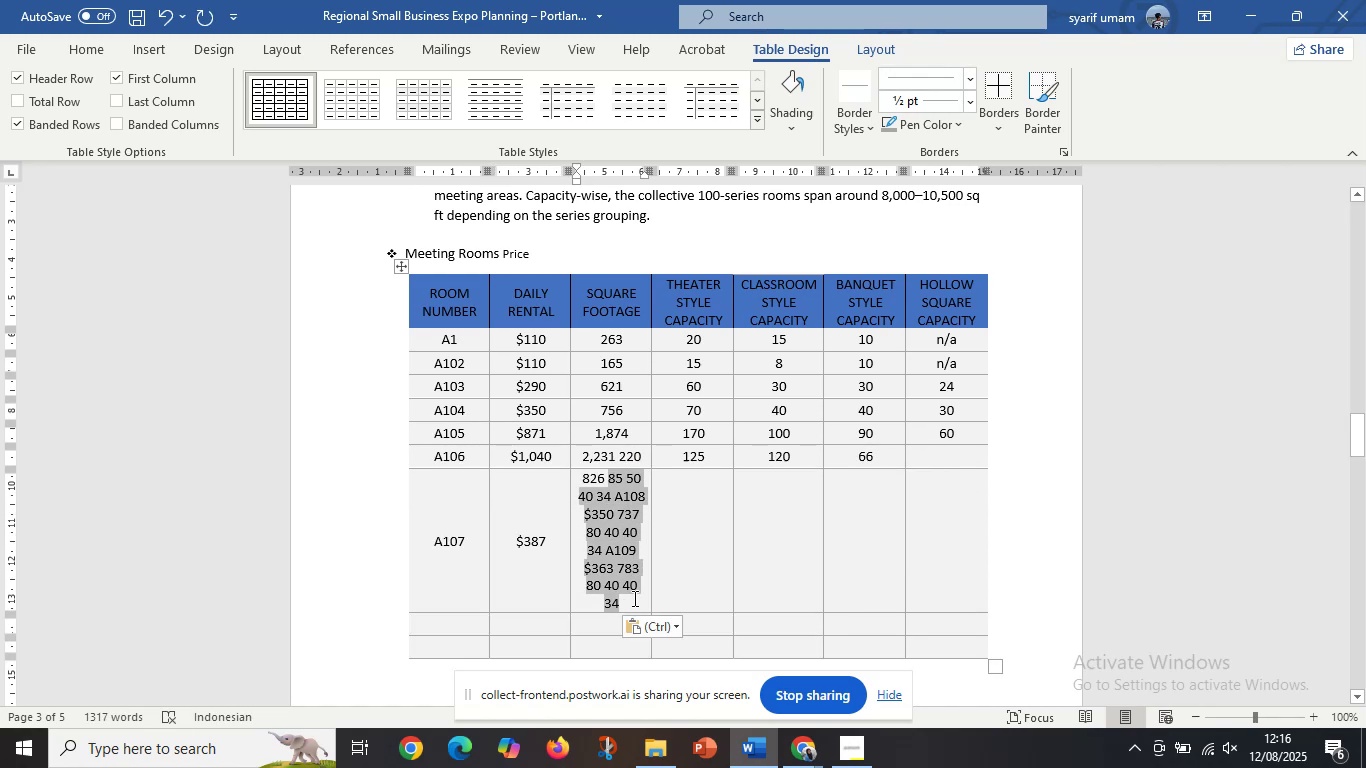 
key(Control+X)
 